 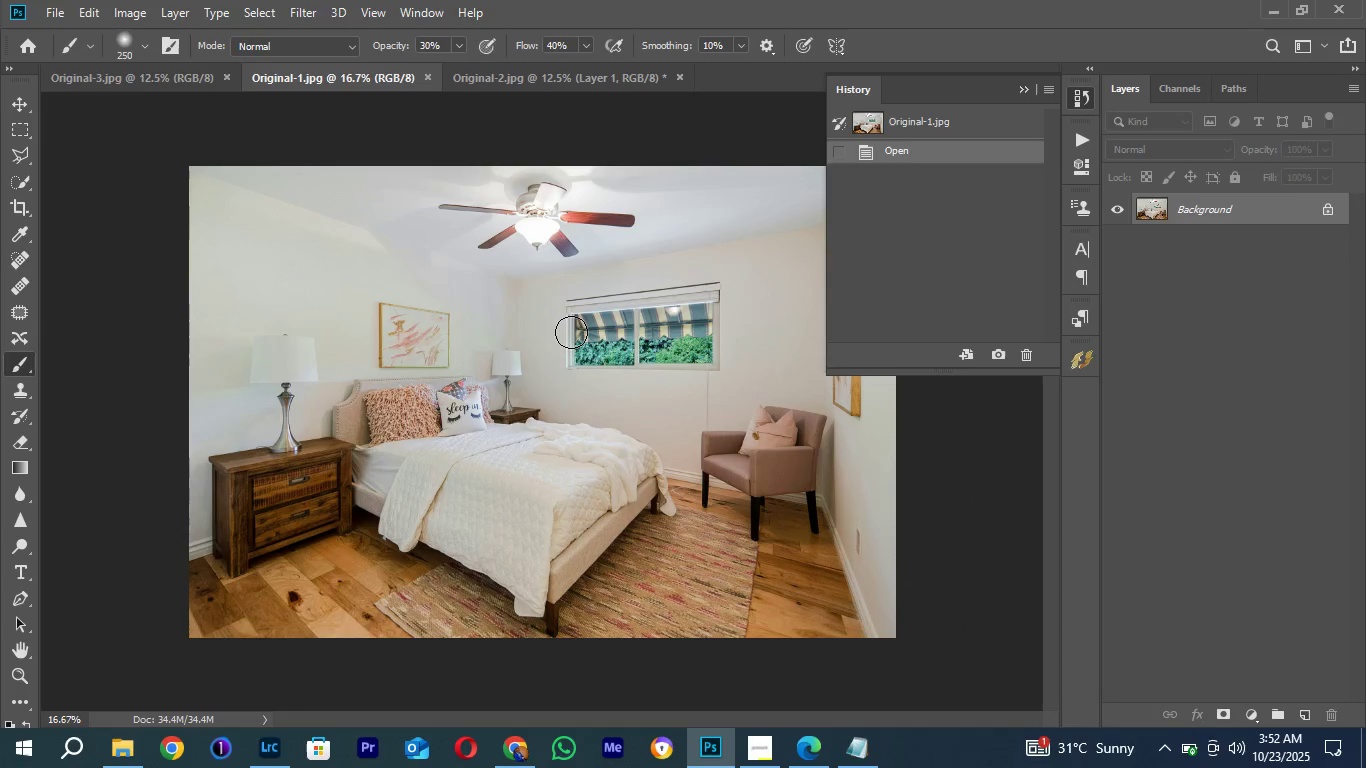 
left_click([595, 69])
 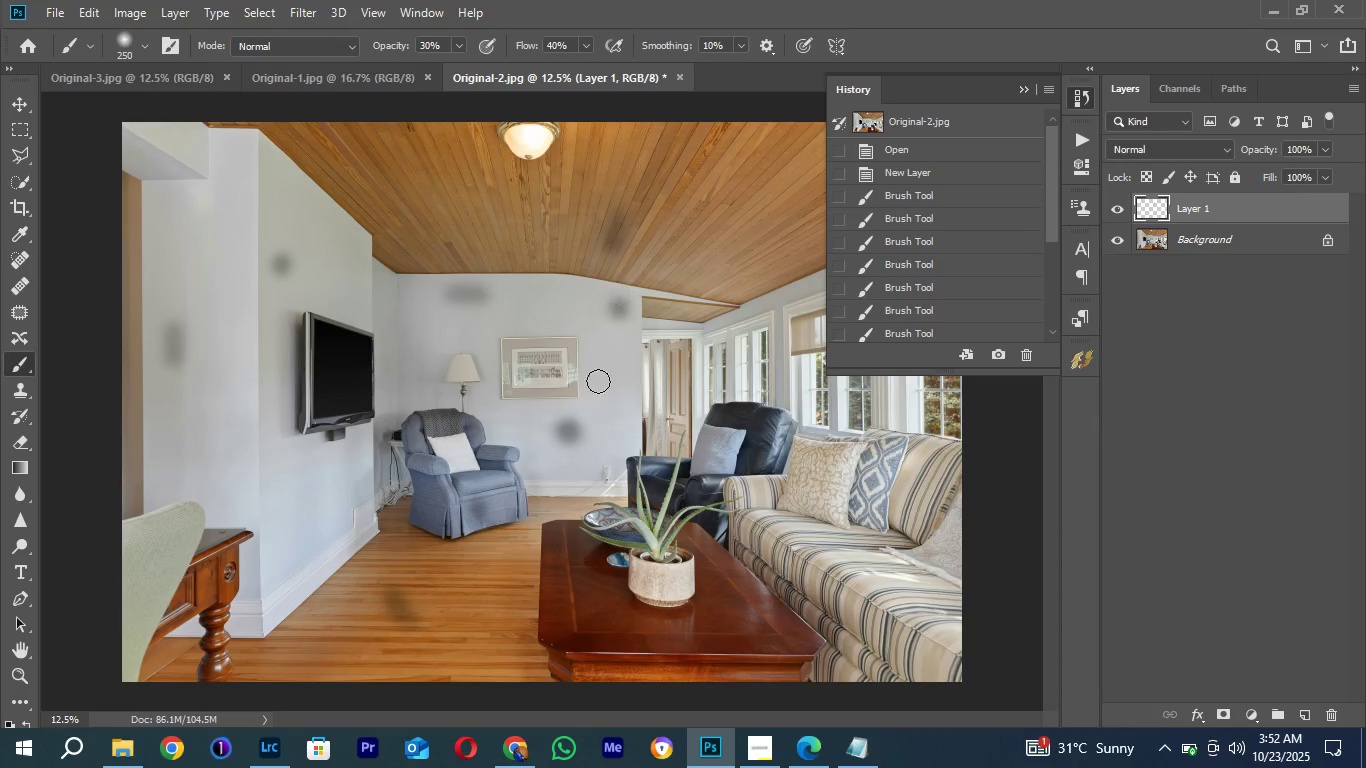 
key(Control+Z)
 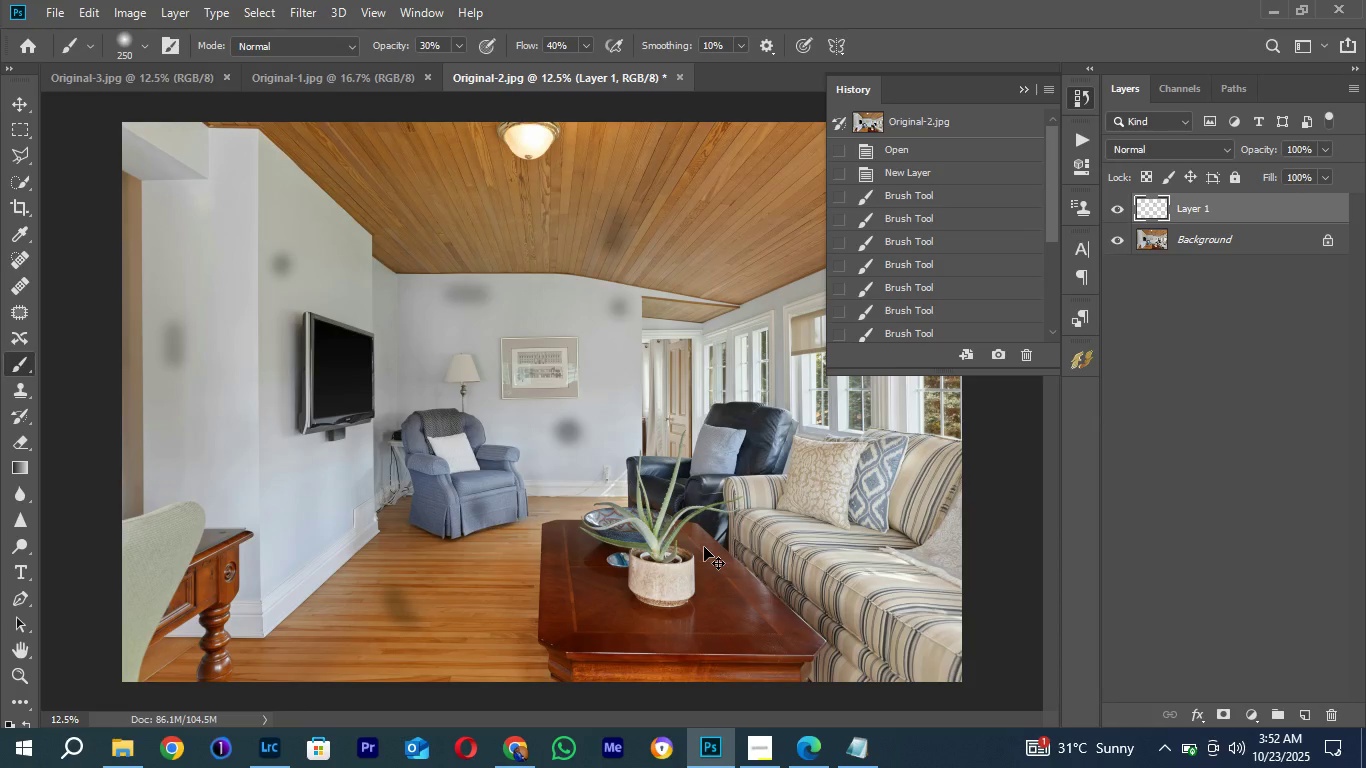 
key(Control+Z)
 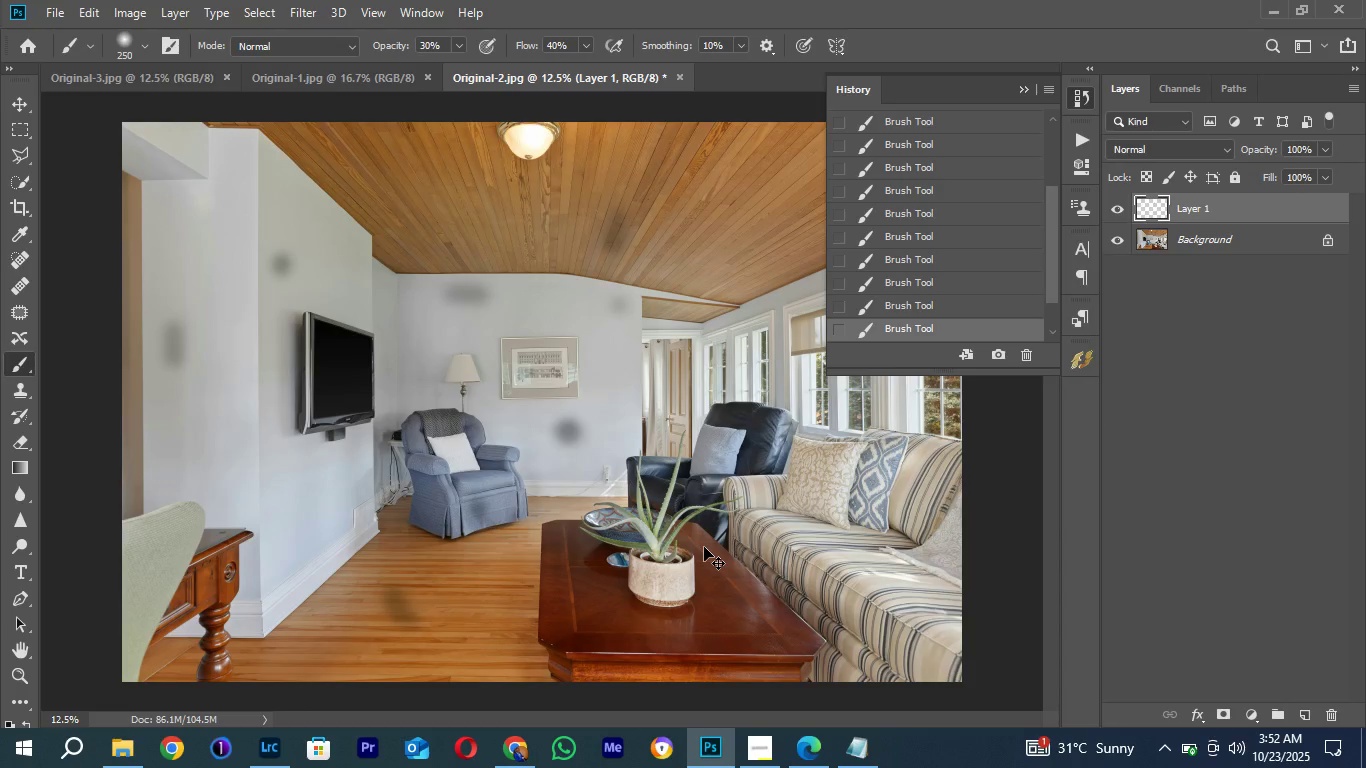 
key(Control+Z)
 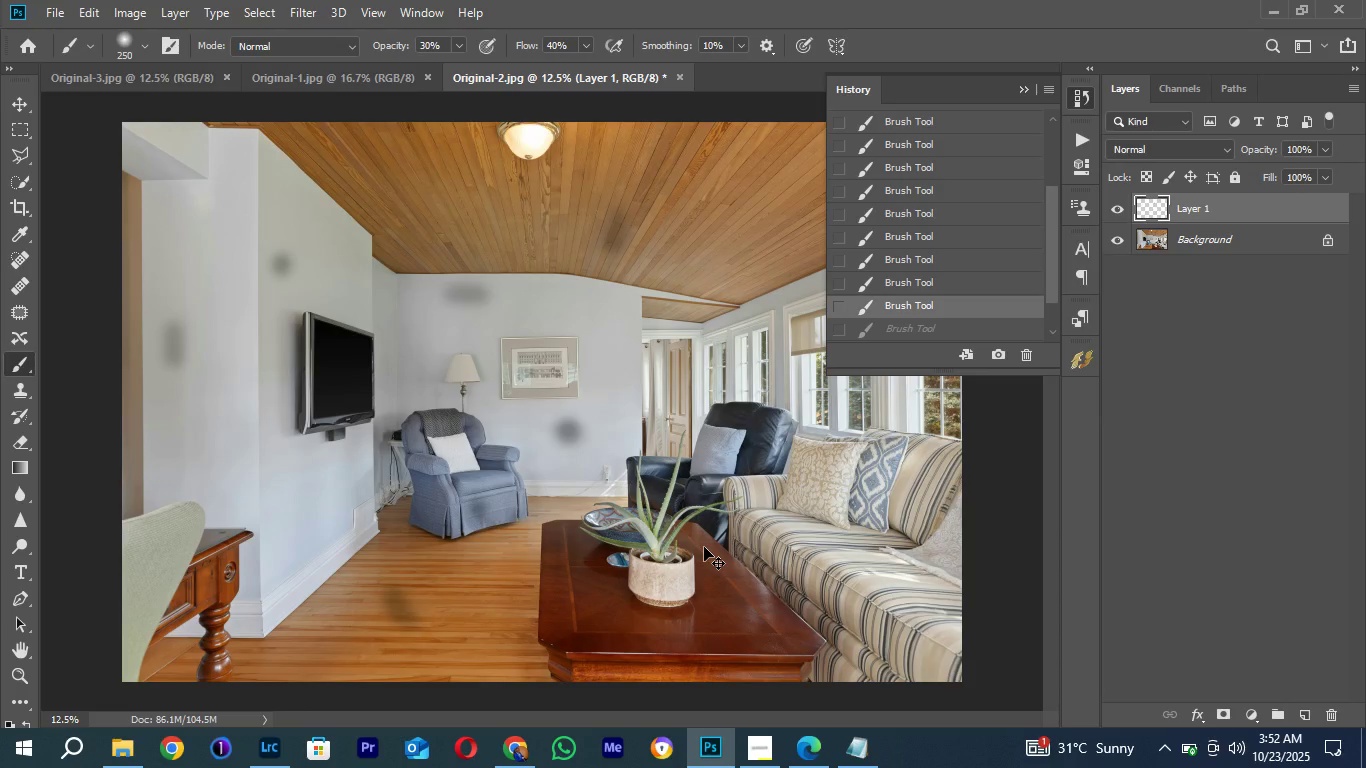 
key(Control+Z)
 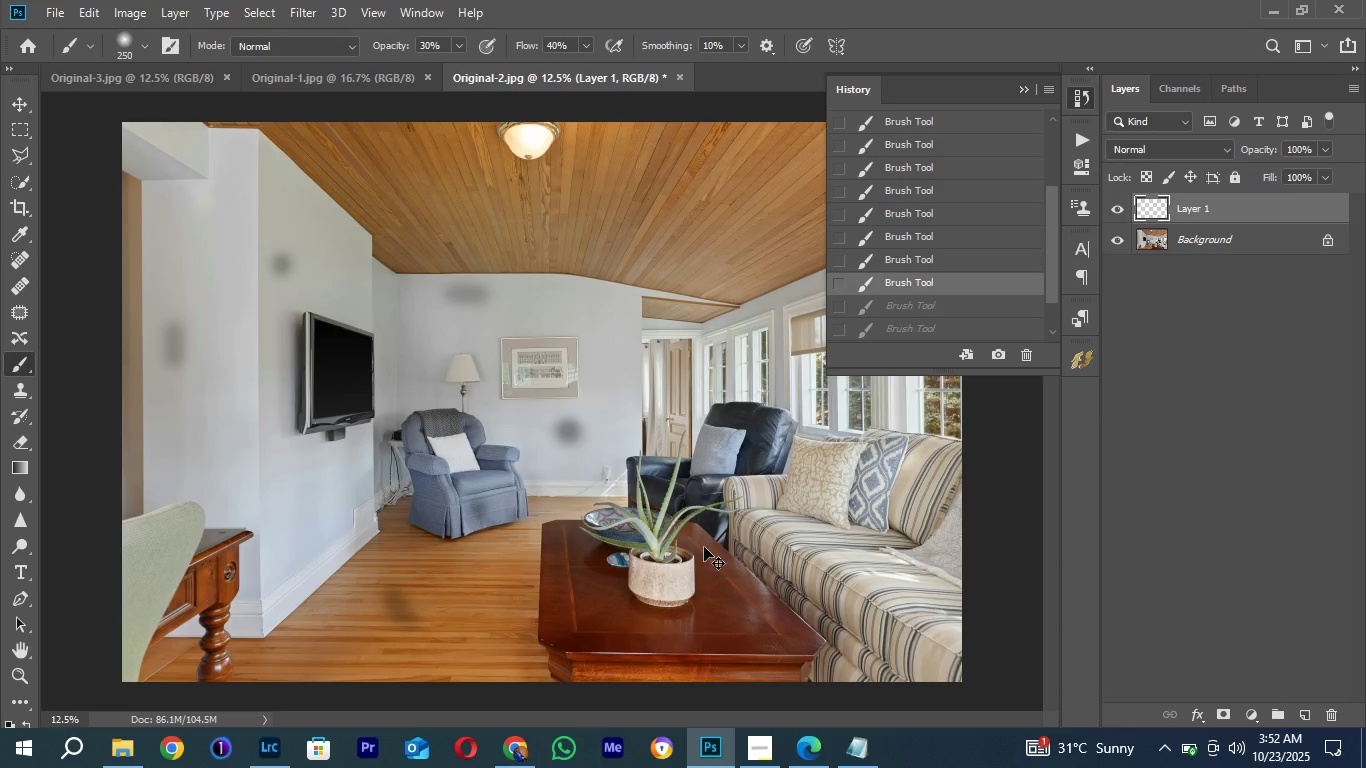 
key(Control+Z)
 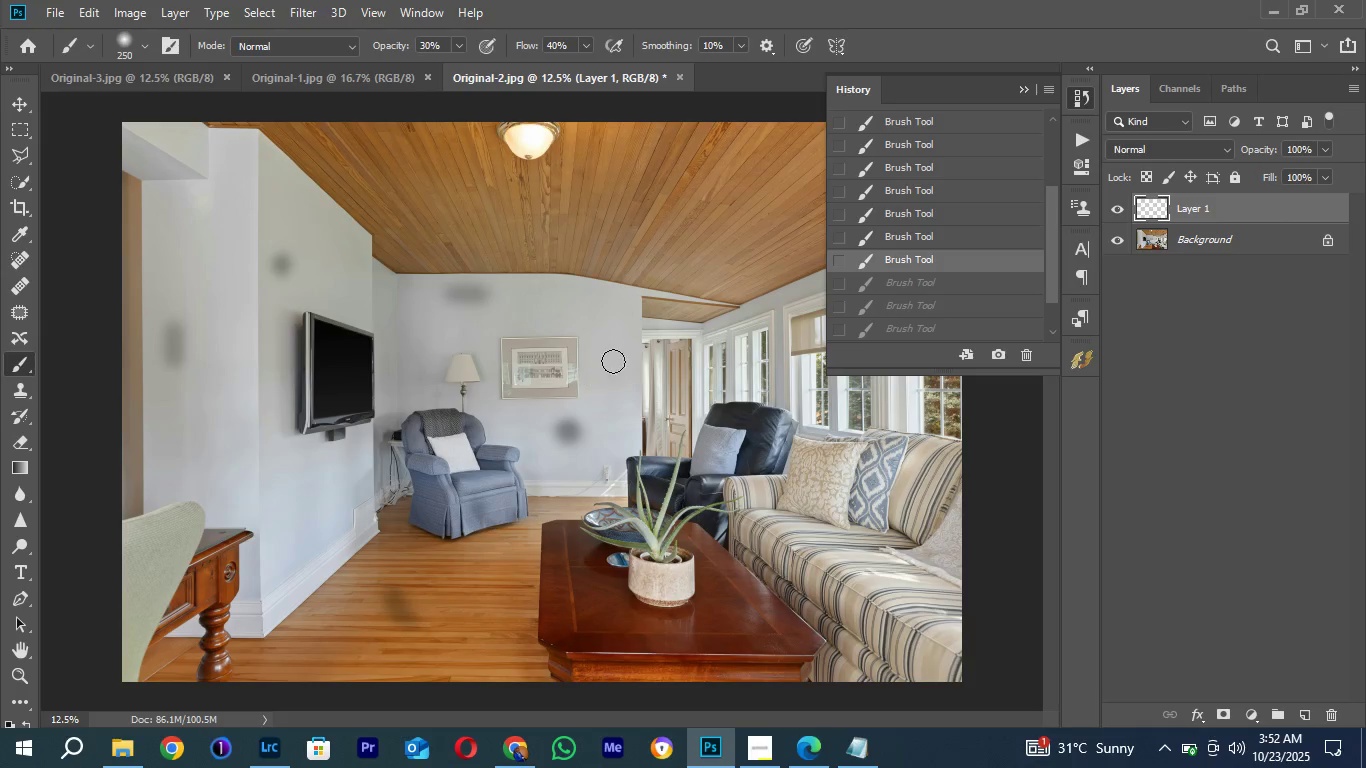 
left_click_drag(start_coordinate=[624, 323], to_coordinate=[622, 330])
 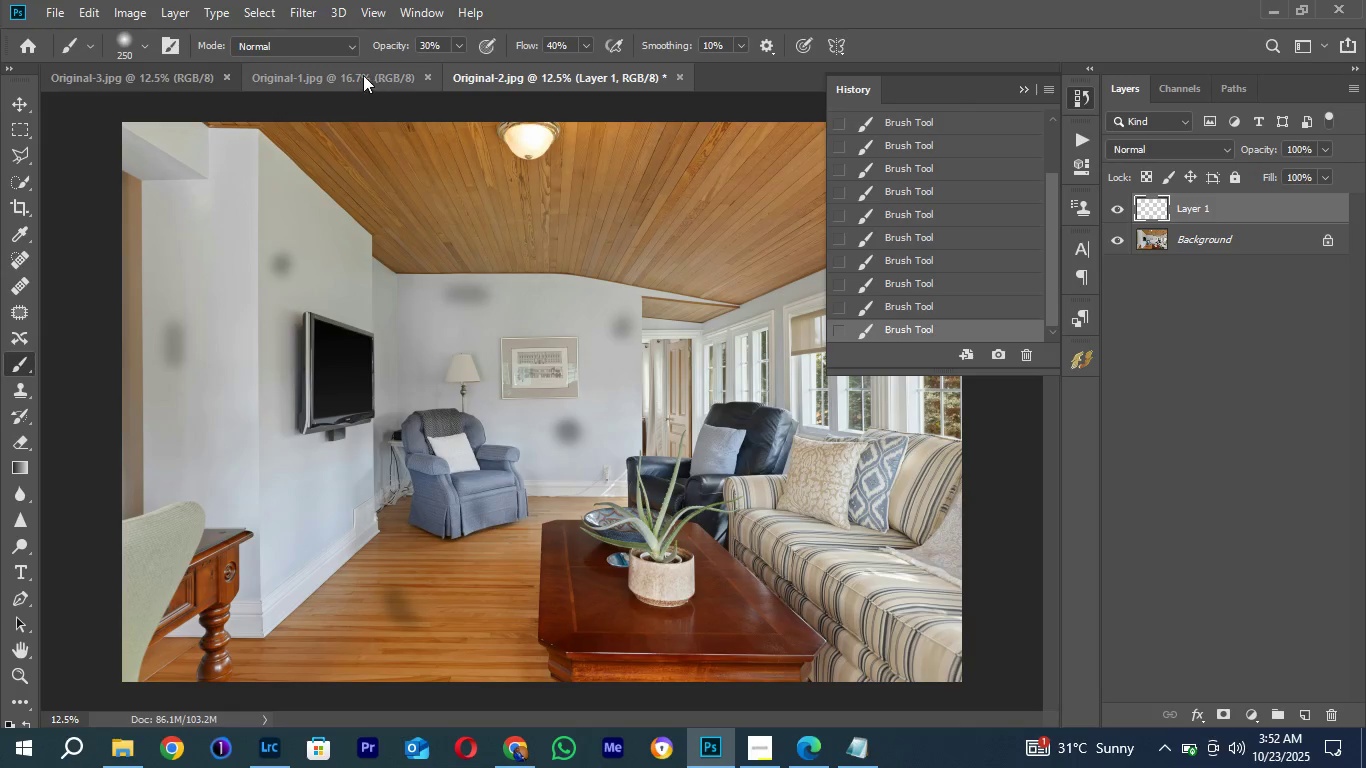 
left_click([344, 75])
 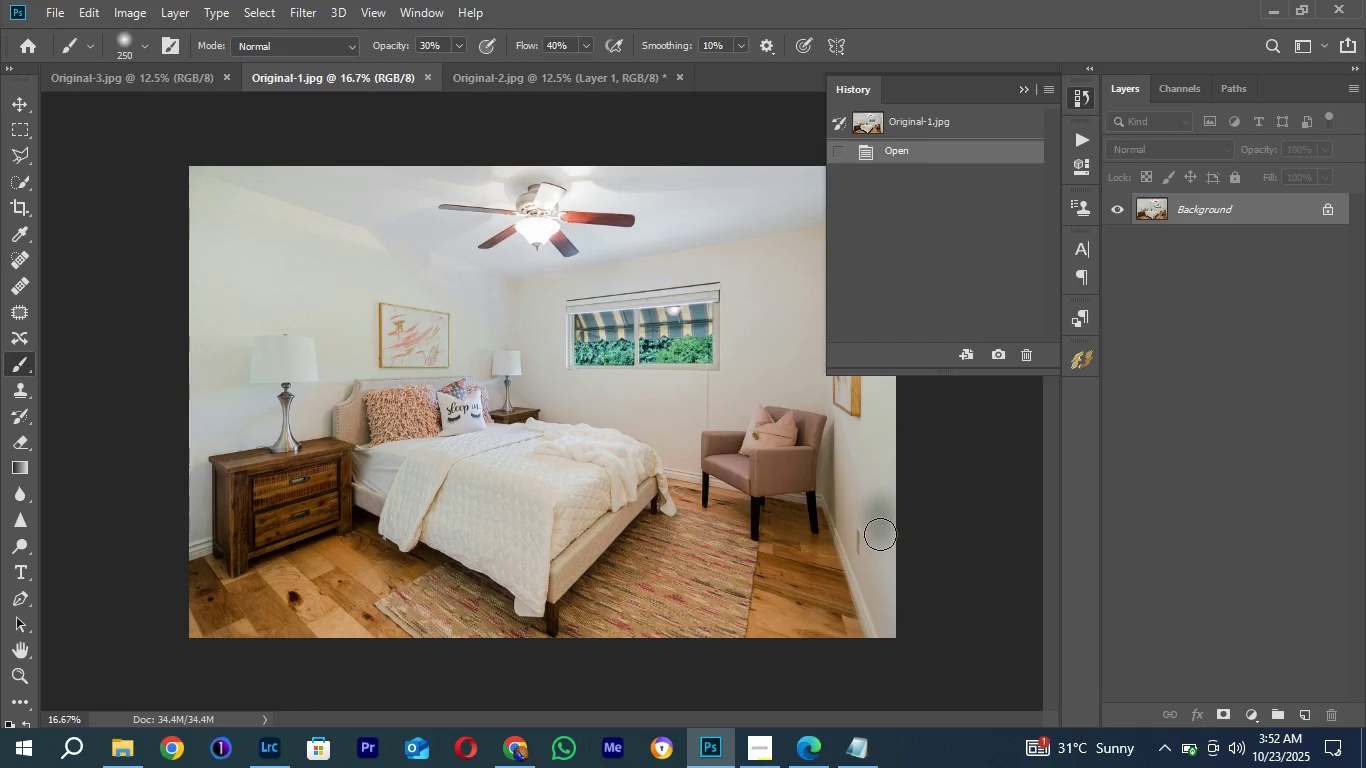 
wait(5.5)
 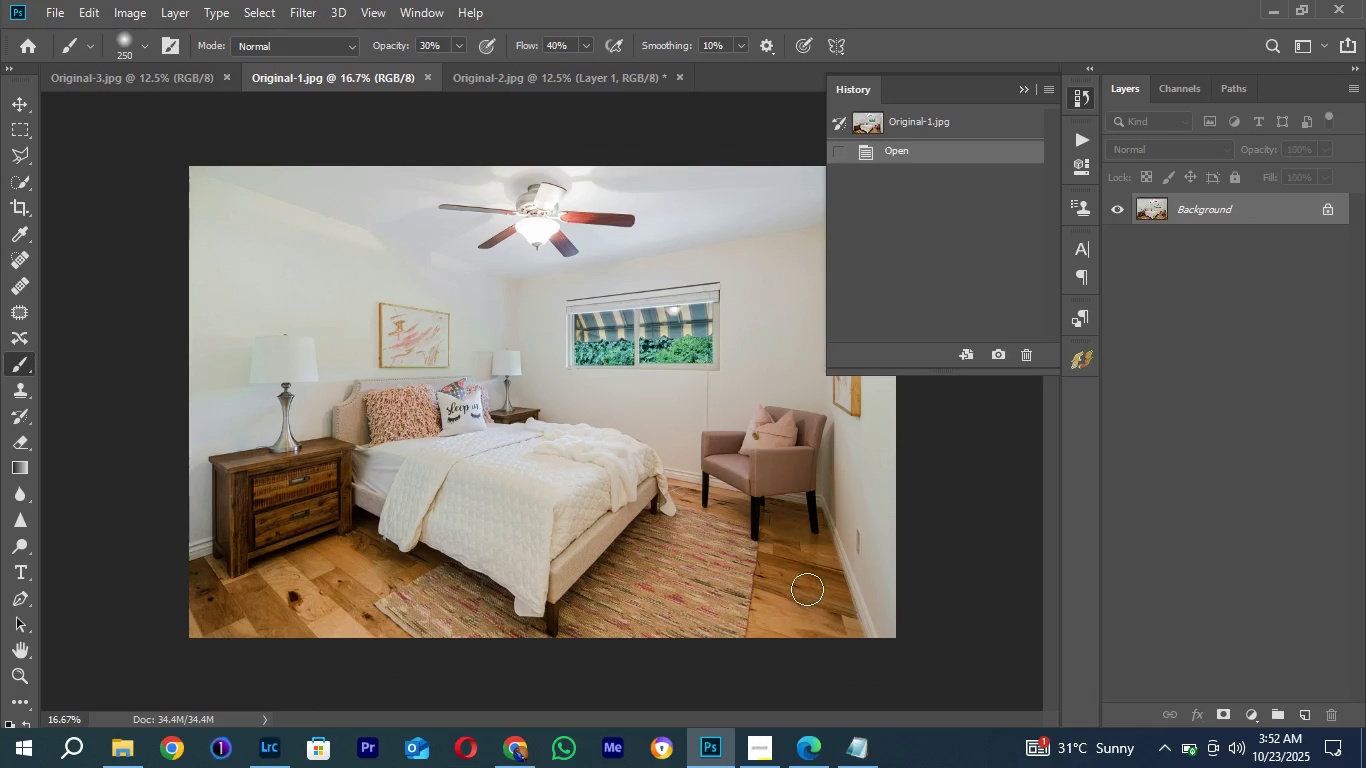 
left_click_drag(start_coordinate=[205, 272], to_coordinate=[222, 280])
 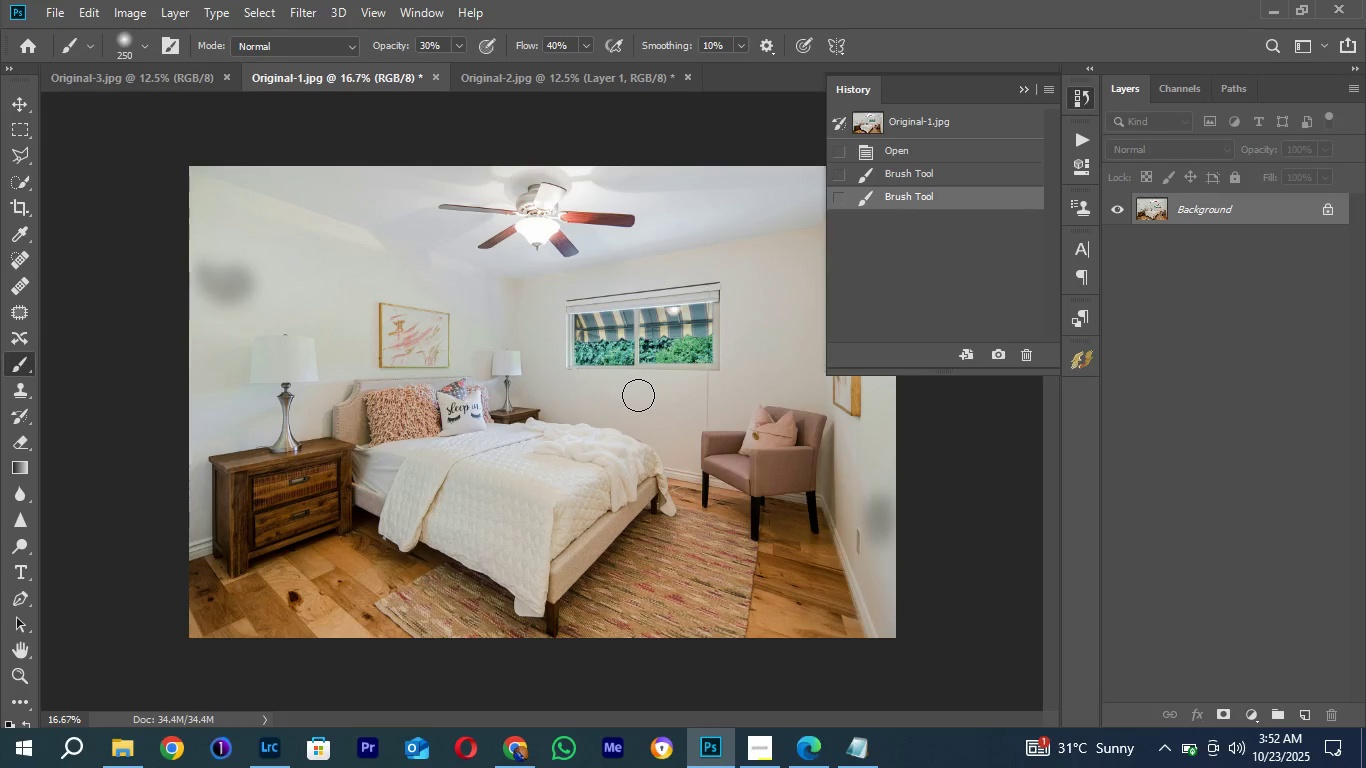 
left_click_drag(start_coordinate=[638, 395], to_coordinate=[654, 400])
 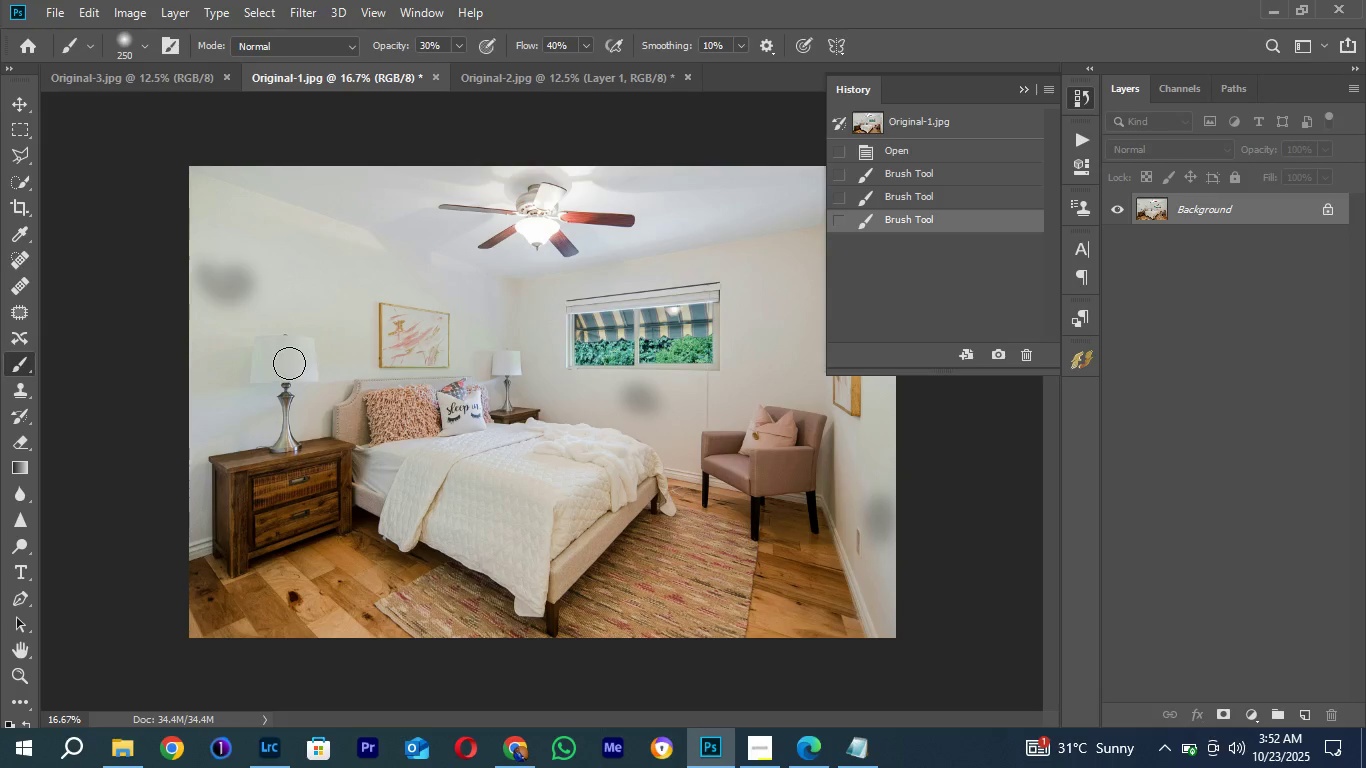 
key(BracketLeft)
 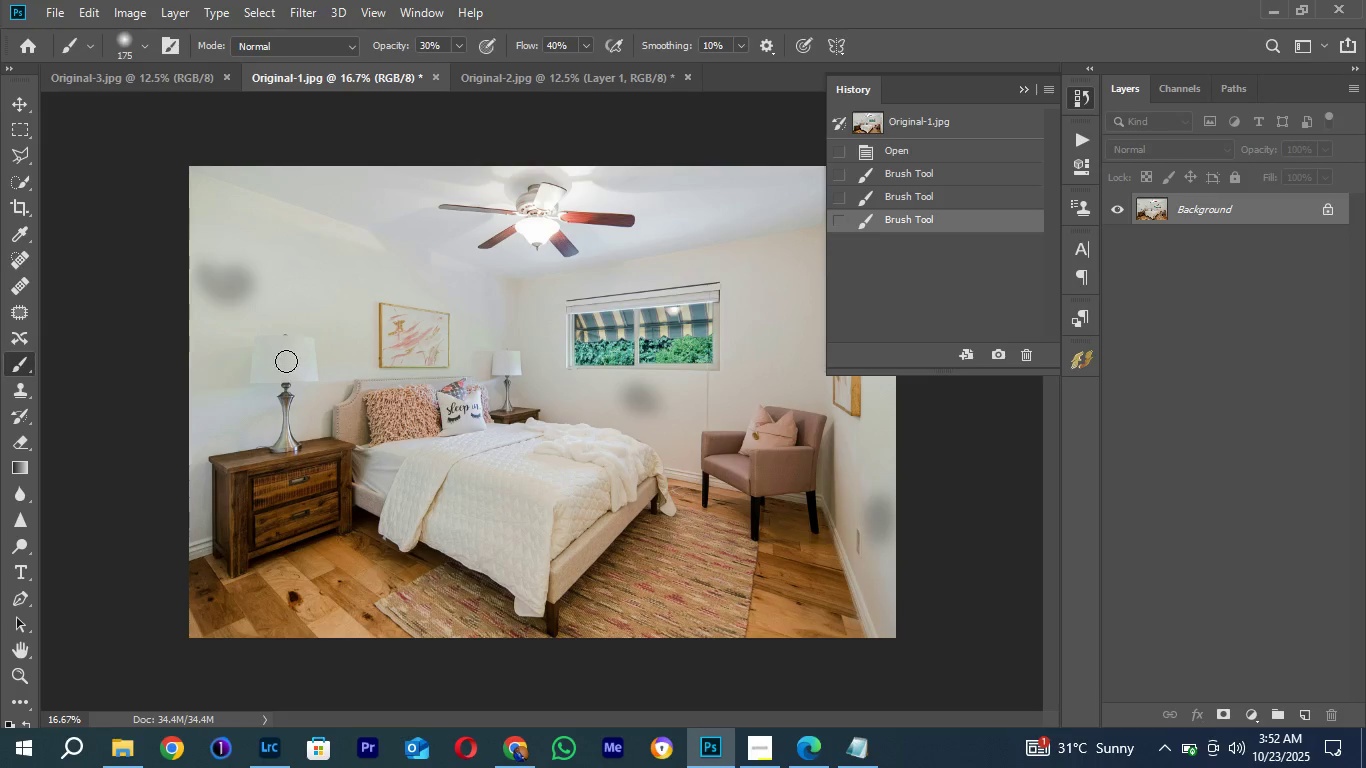 
key(BracketLeft)
 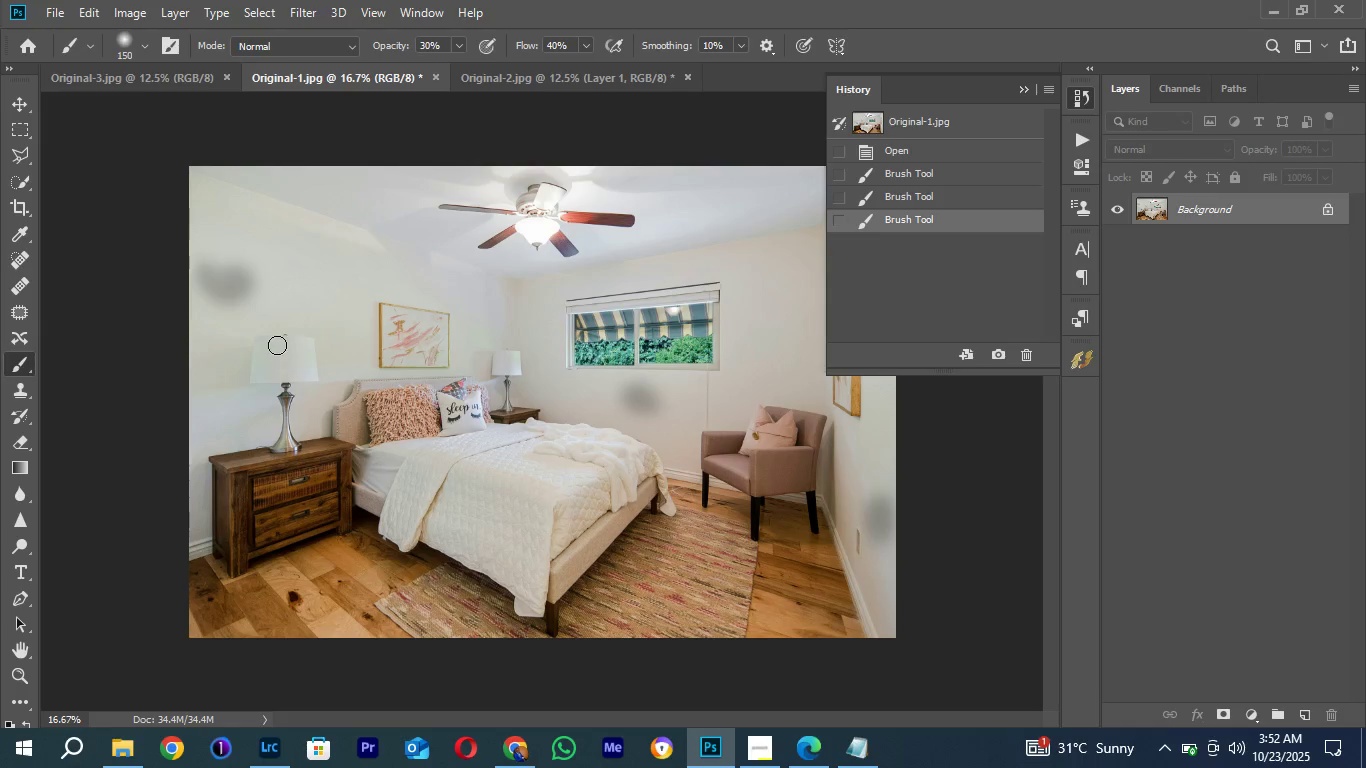 
key(BracketLeft)
 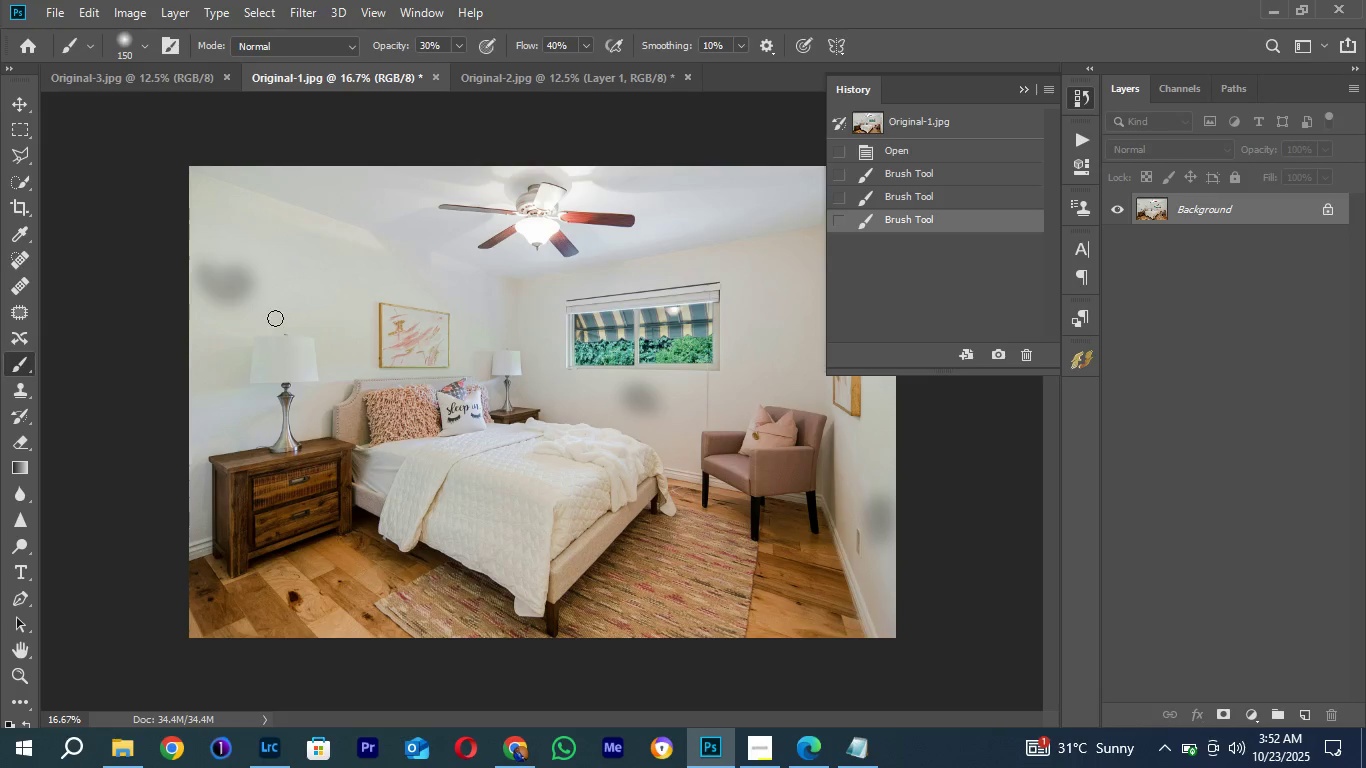 
key(BracketLeft)
 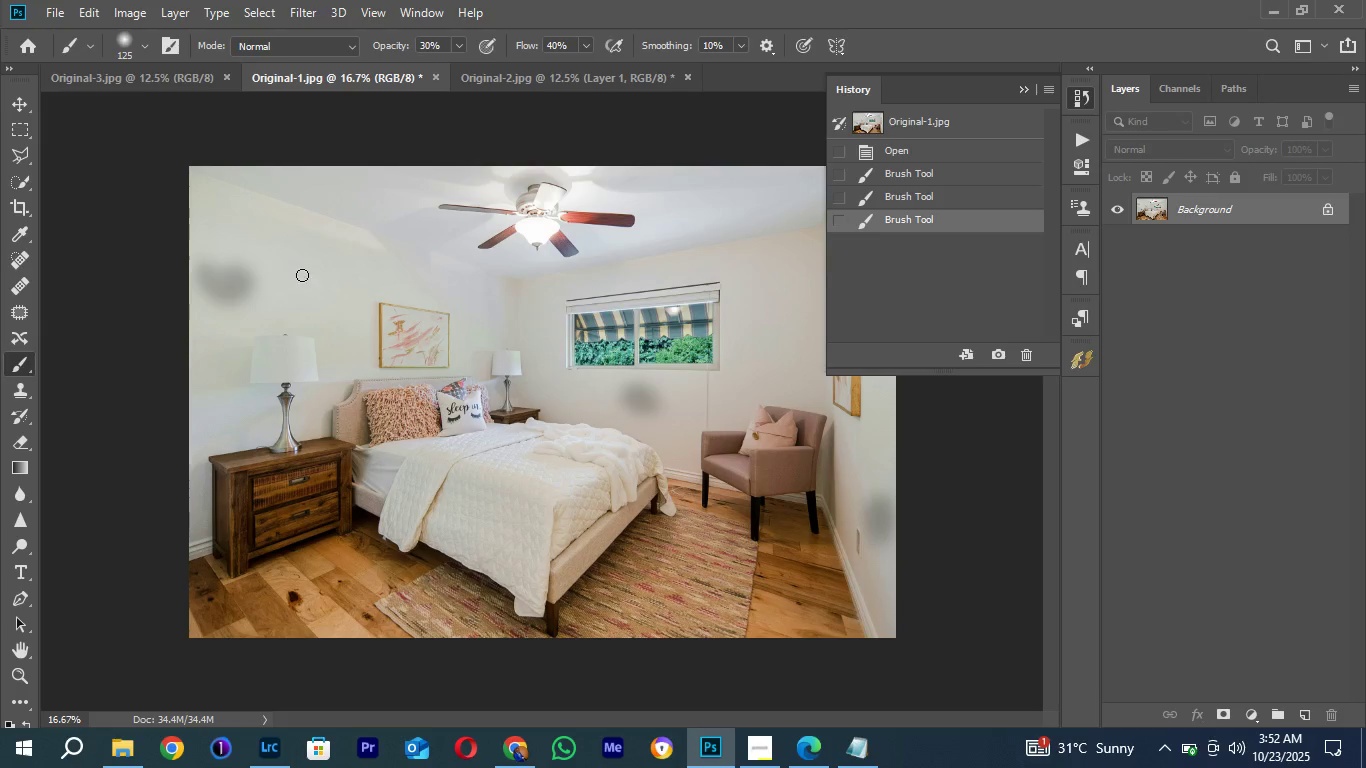 
key(BracketLeft)
 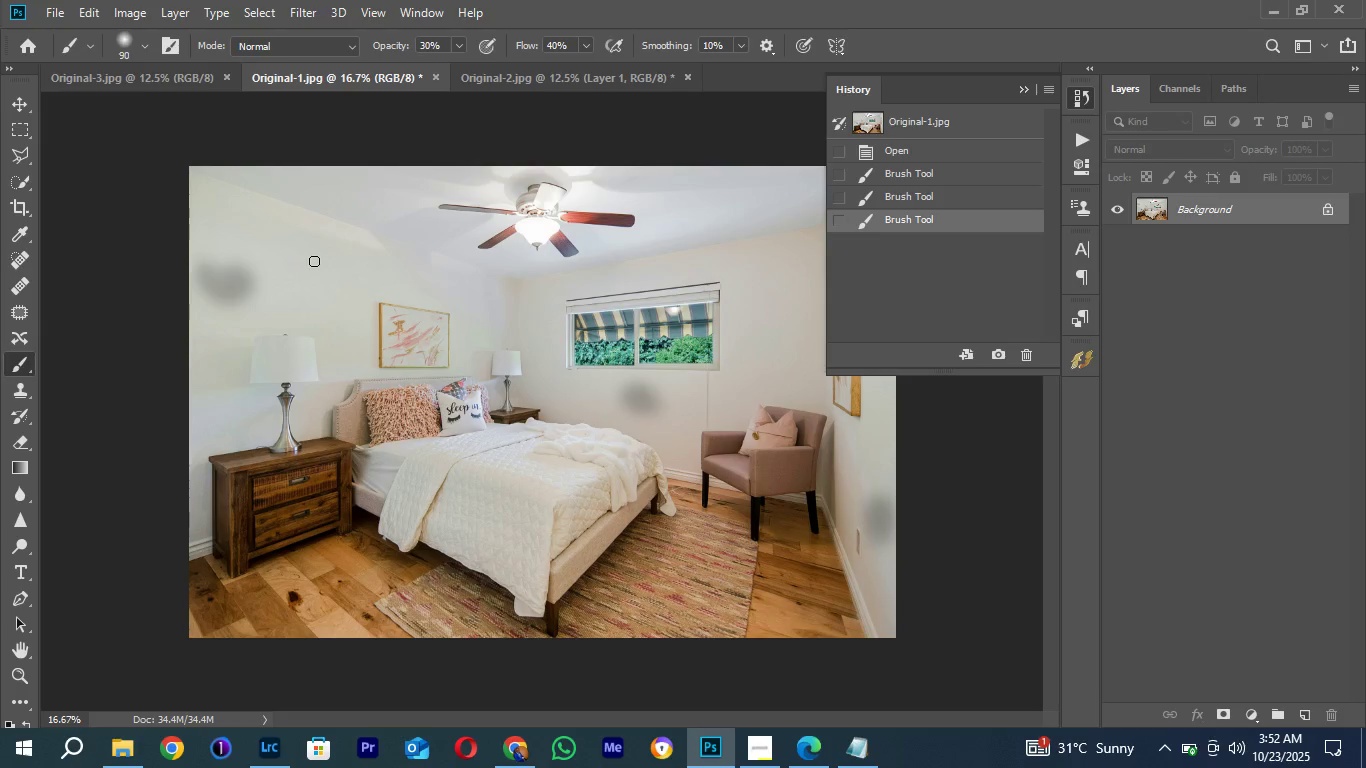 
key(BracketLeft)
 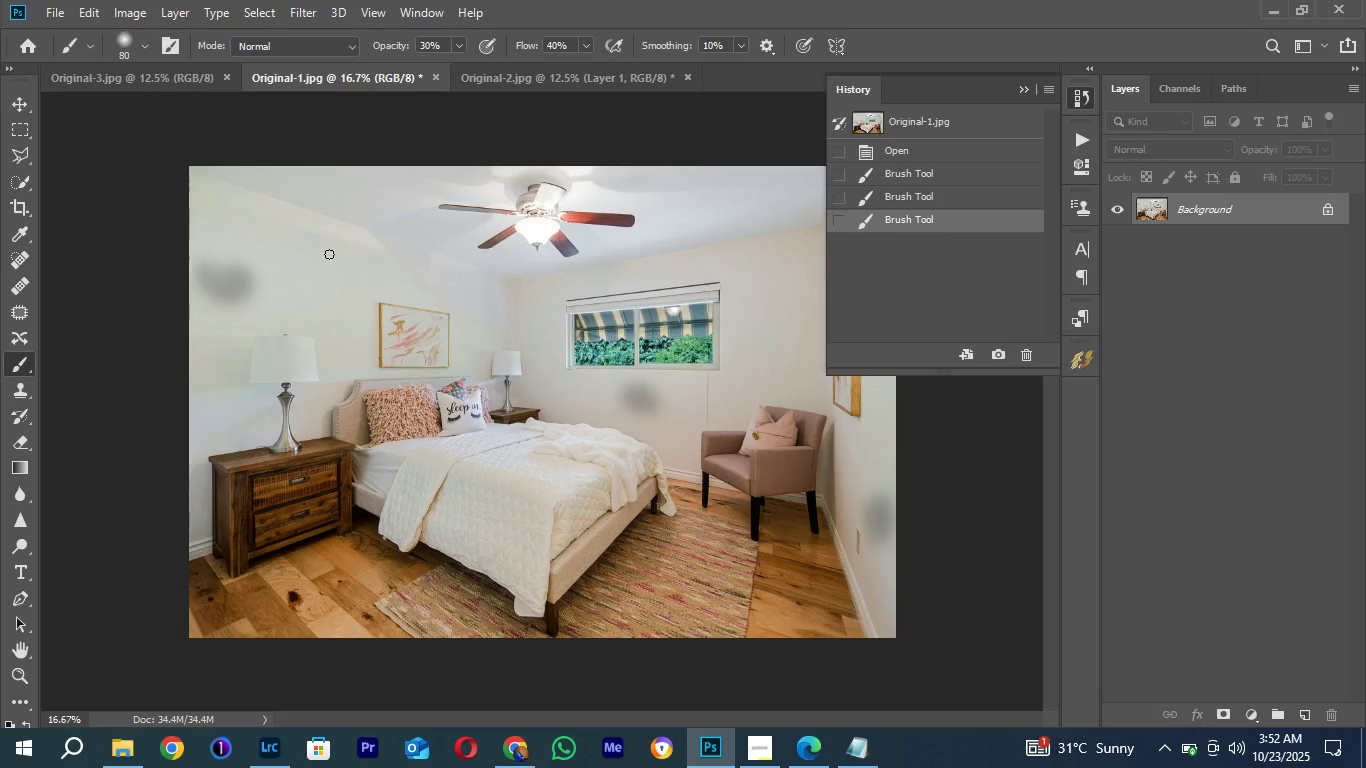 
key(BracketLeft)
 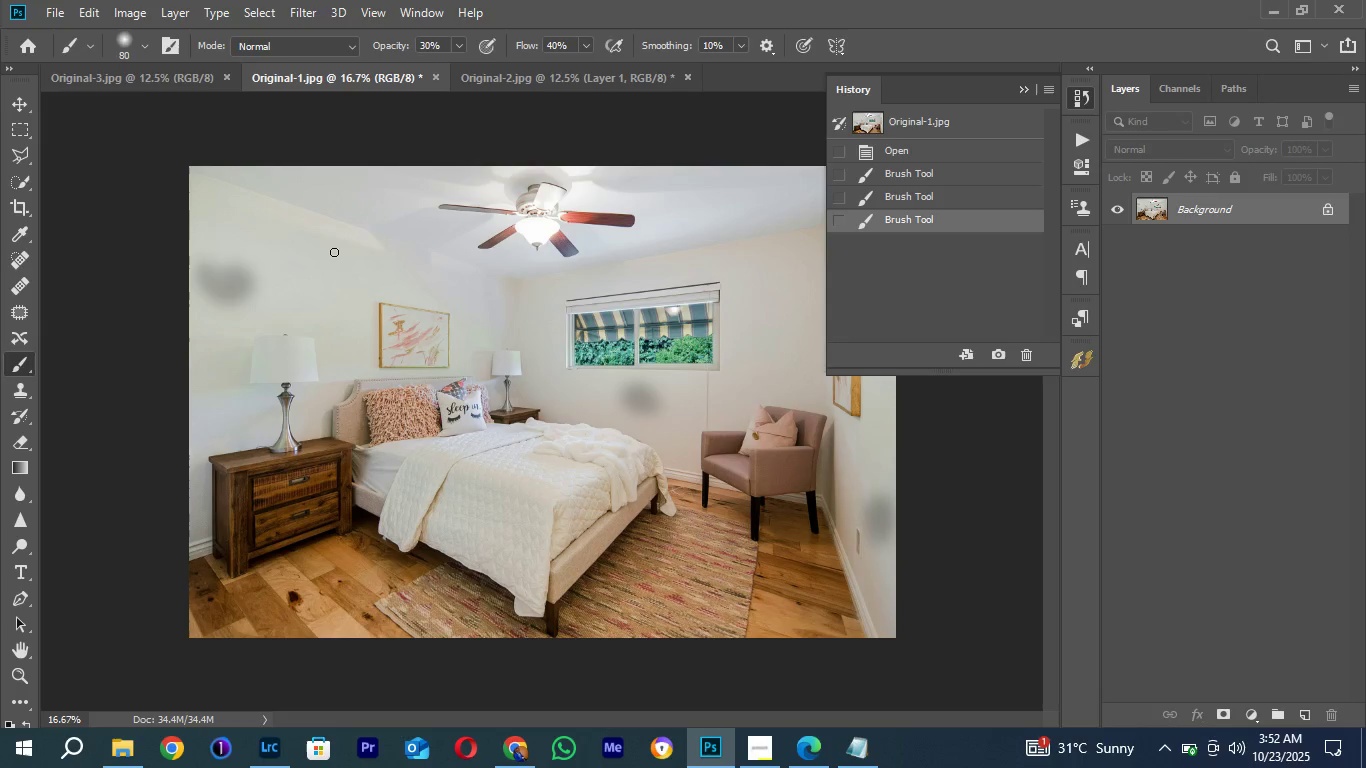 
key(BracketLeft)
 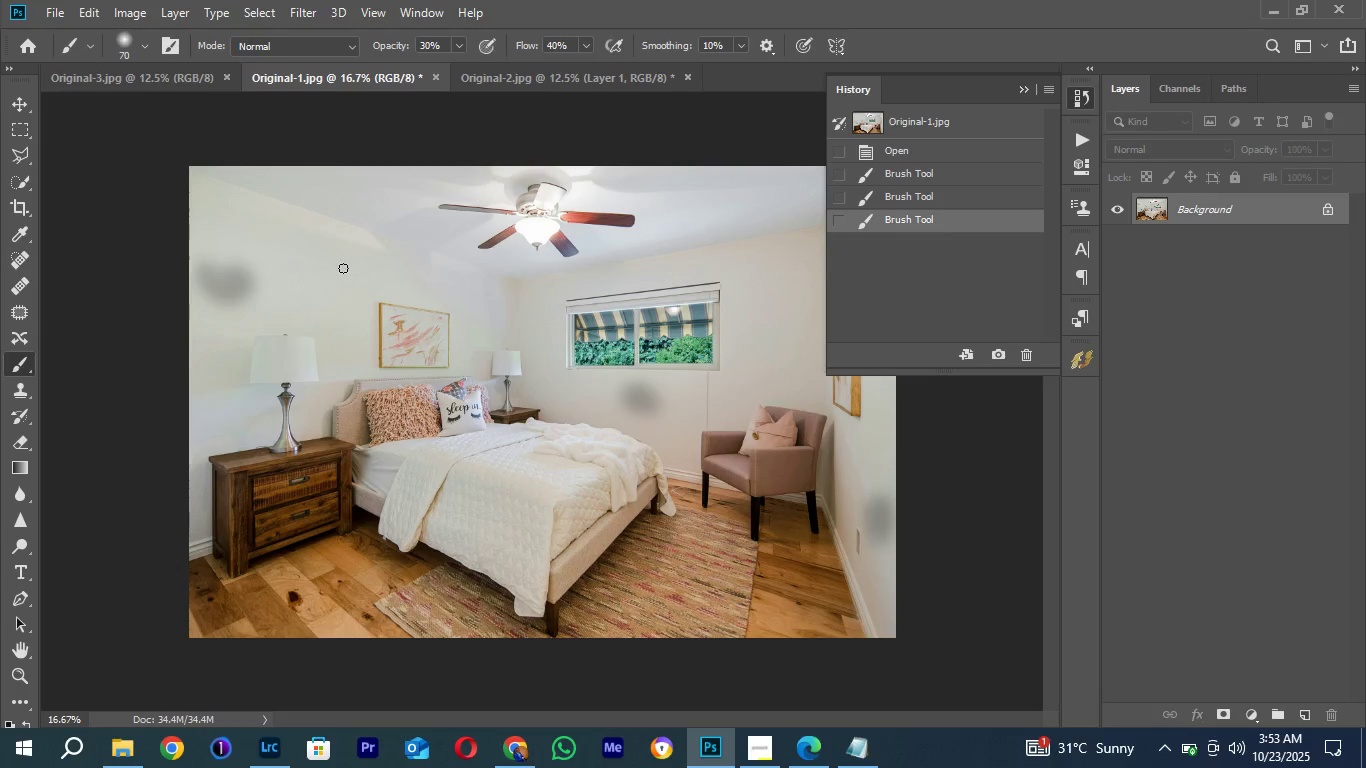 
key(BracketRight)
 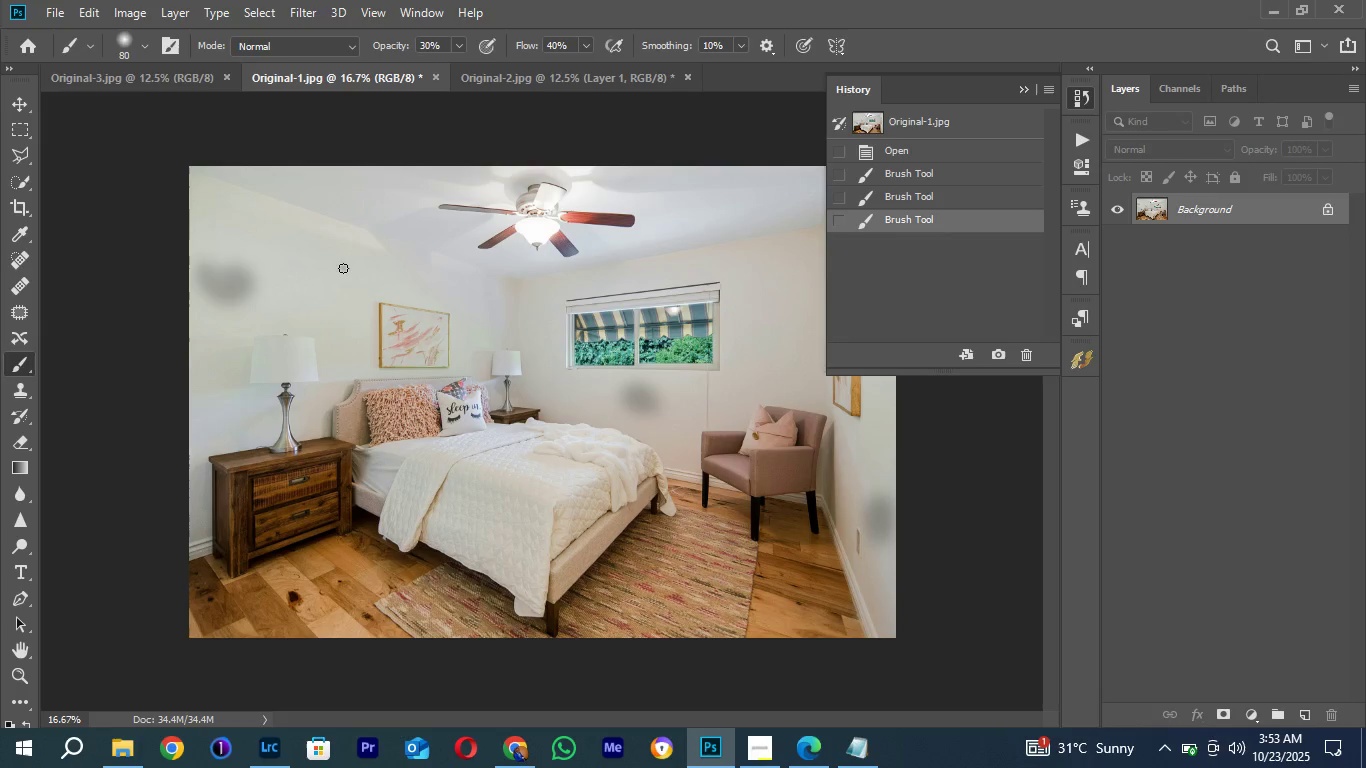 
left_click_drag(start_coordinate=[343, 268], to_coordinate=[350, 282])
 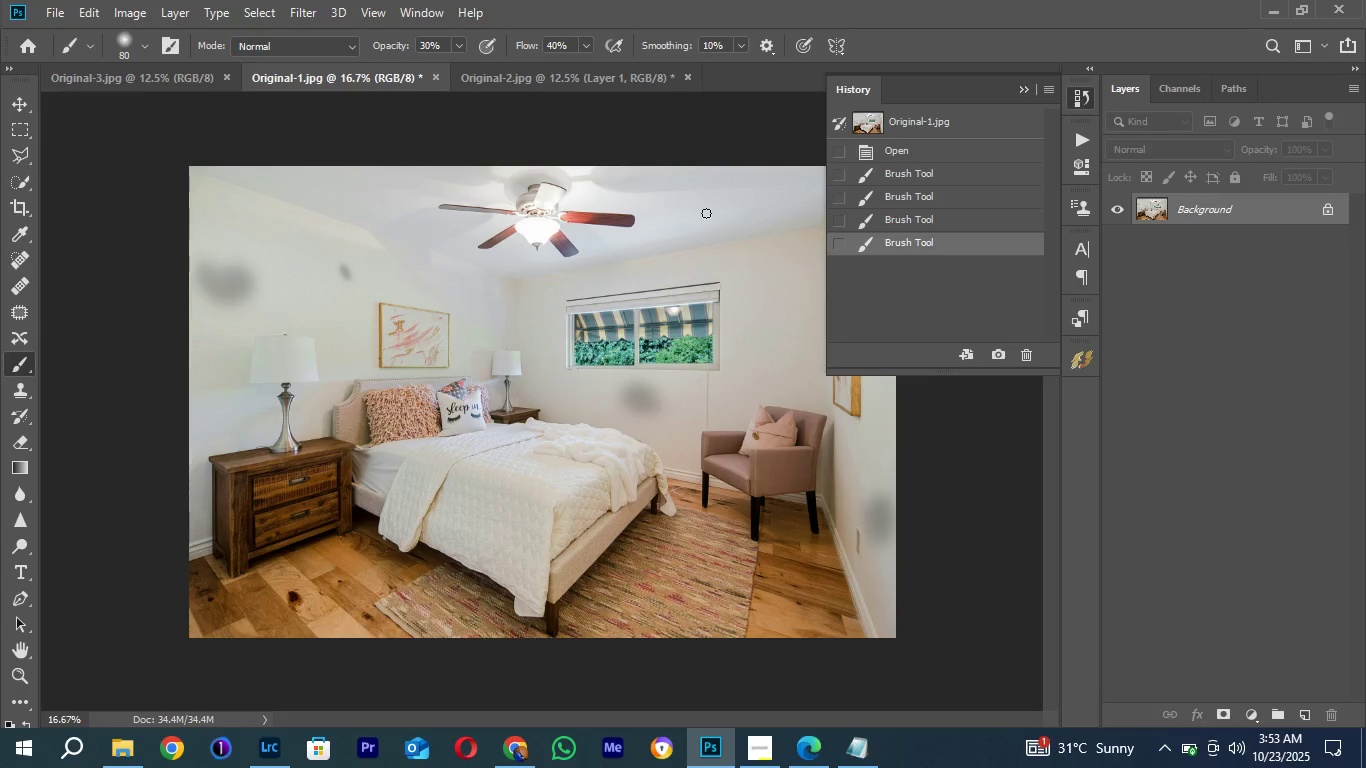 
left_click_drag(start_coordinate=[710, 211], to_coordinate=[721, 212])
 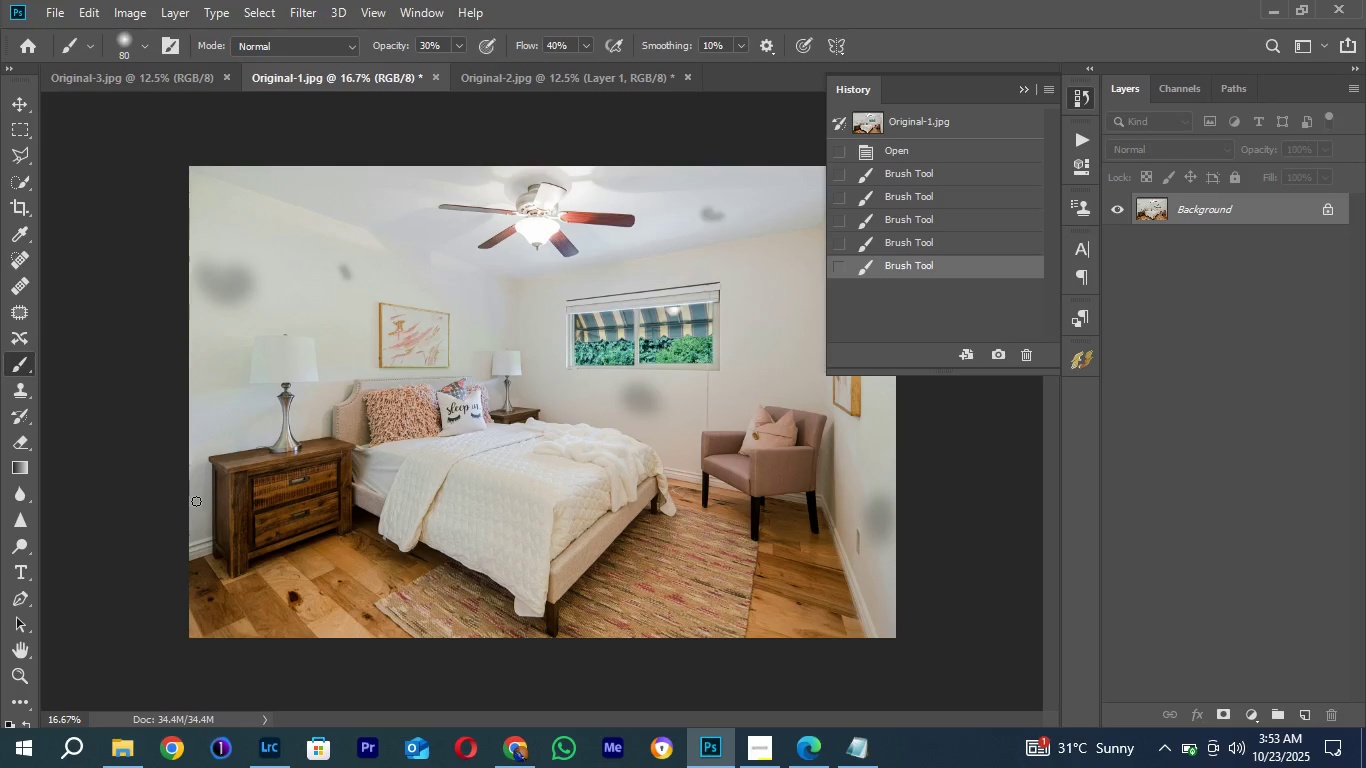 
left_click_drag(start_coordinate=[197, 493], to_coordinate=[202, 507])
 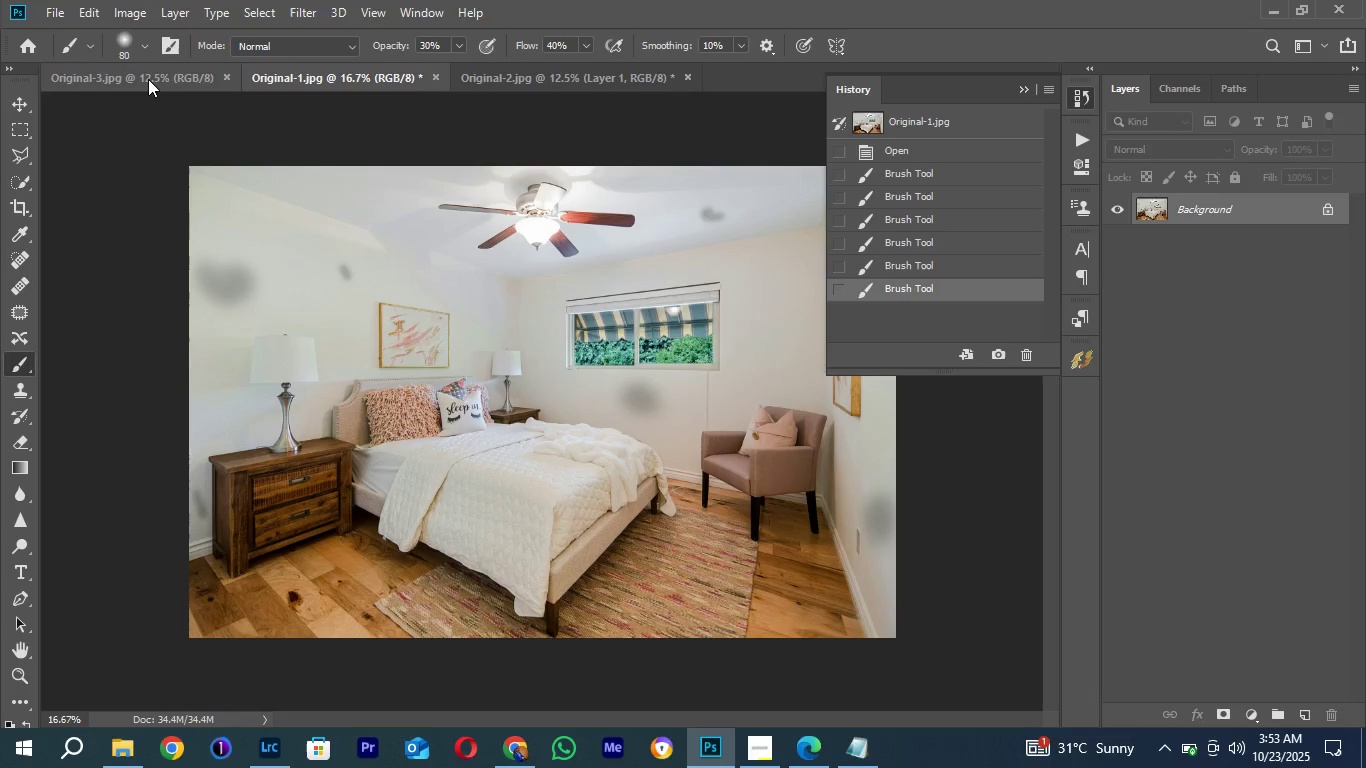 
left_click([148, 79])
 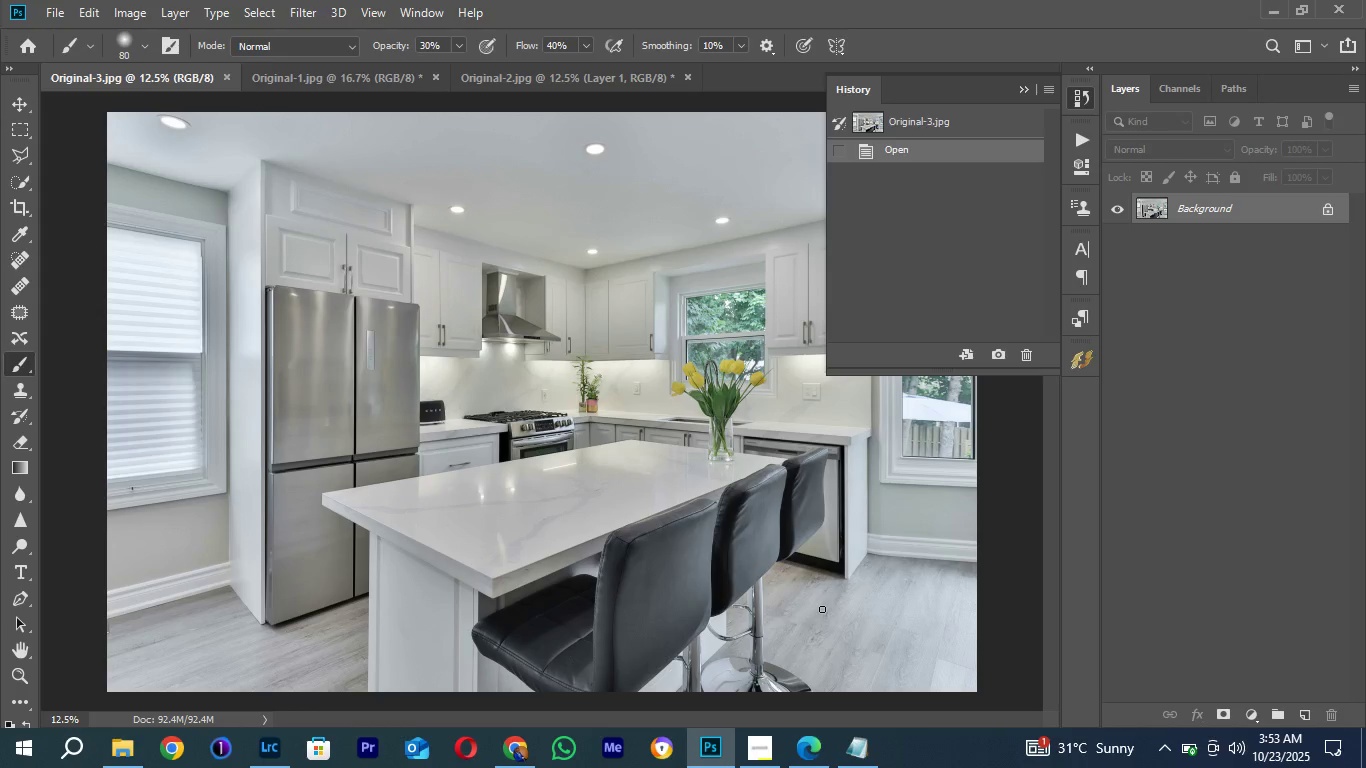 
key(Control+Minus)
 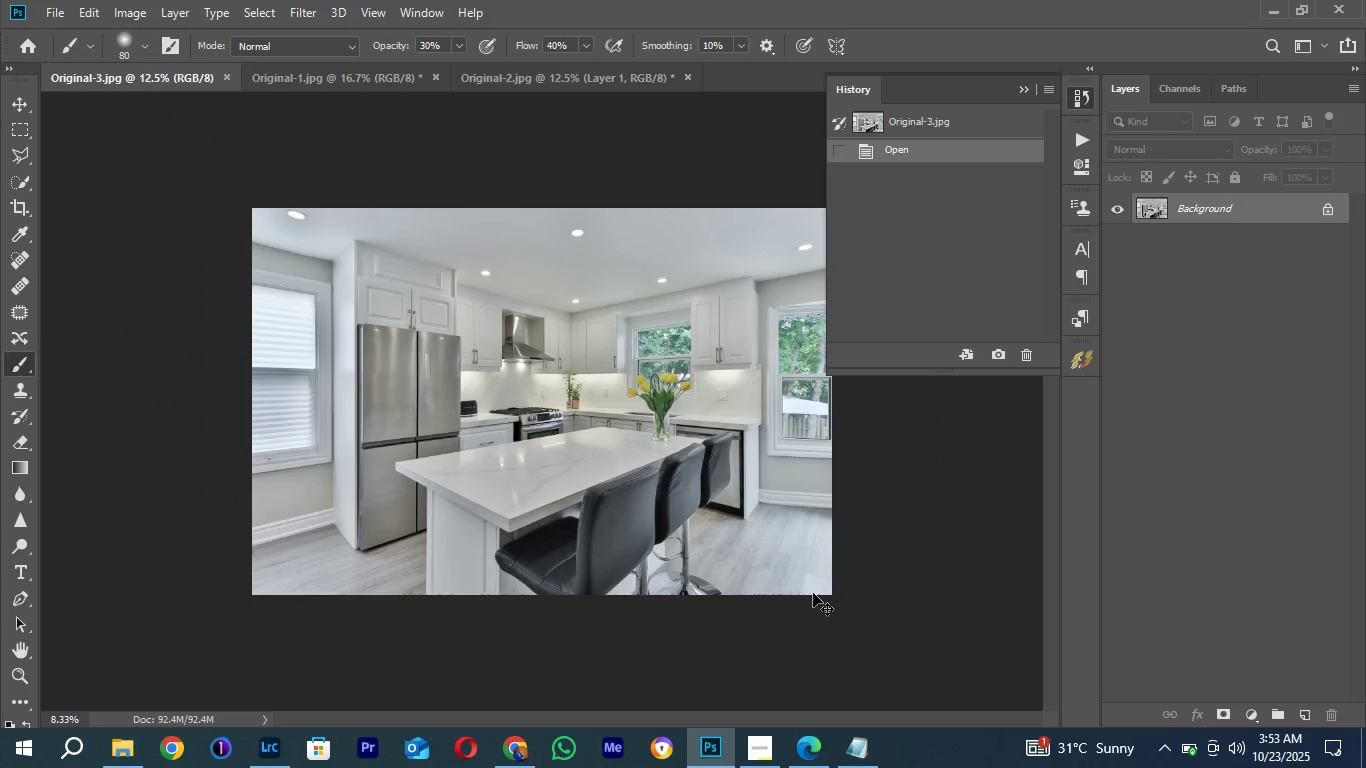 
key(Control+Minus)
 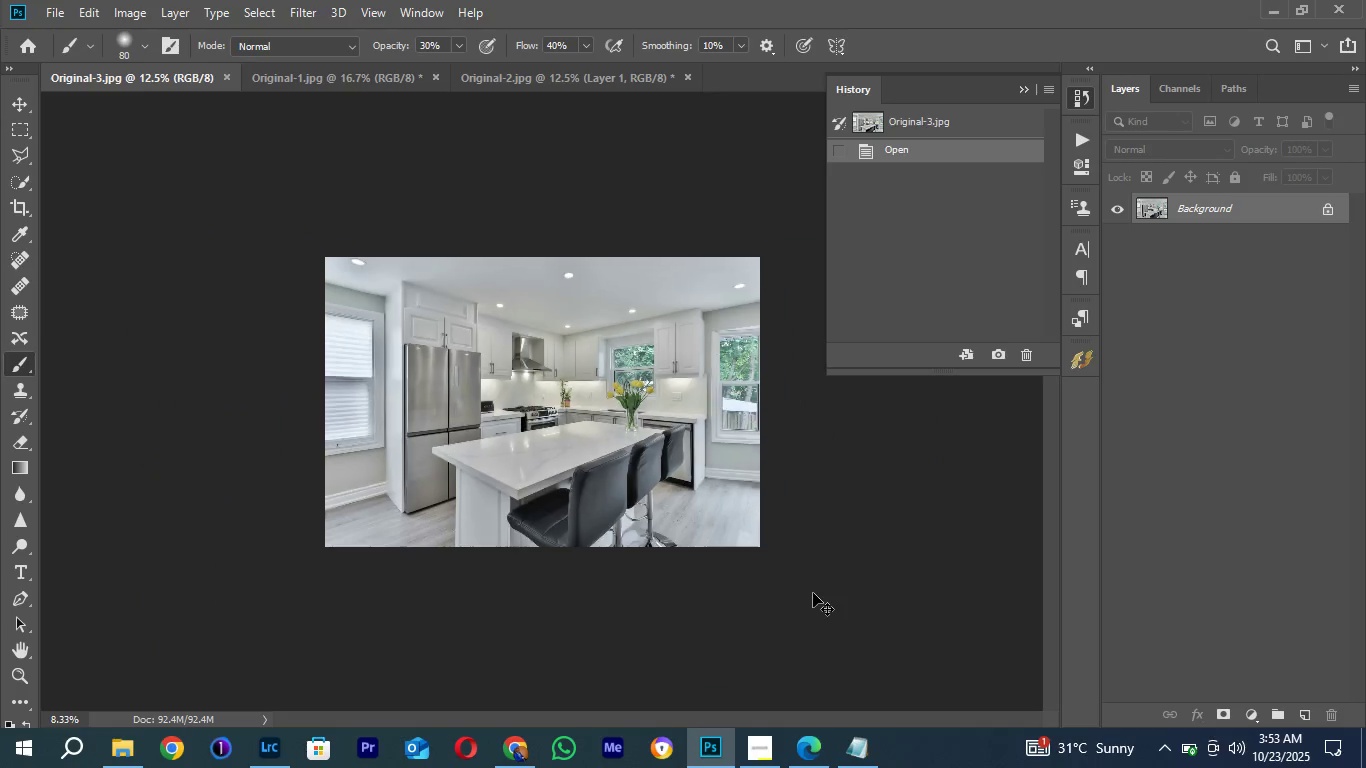 
key(Control+Equal)
 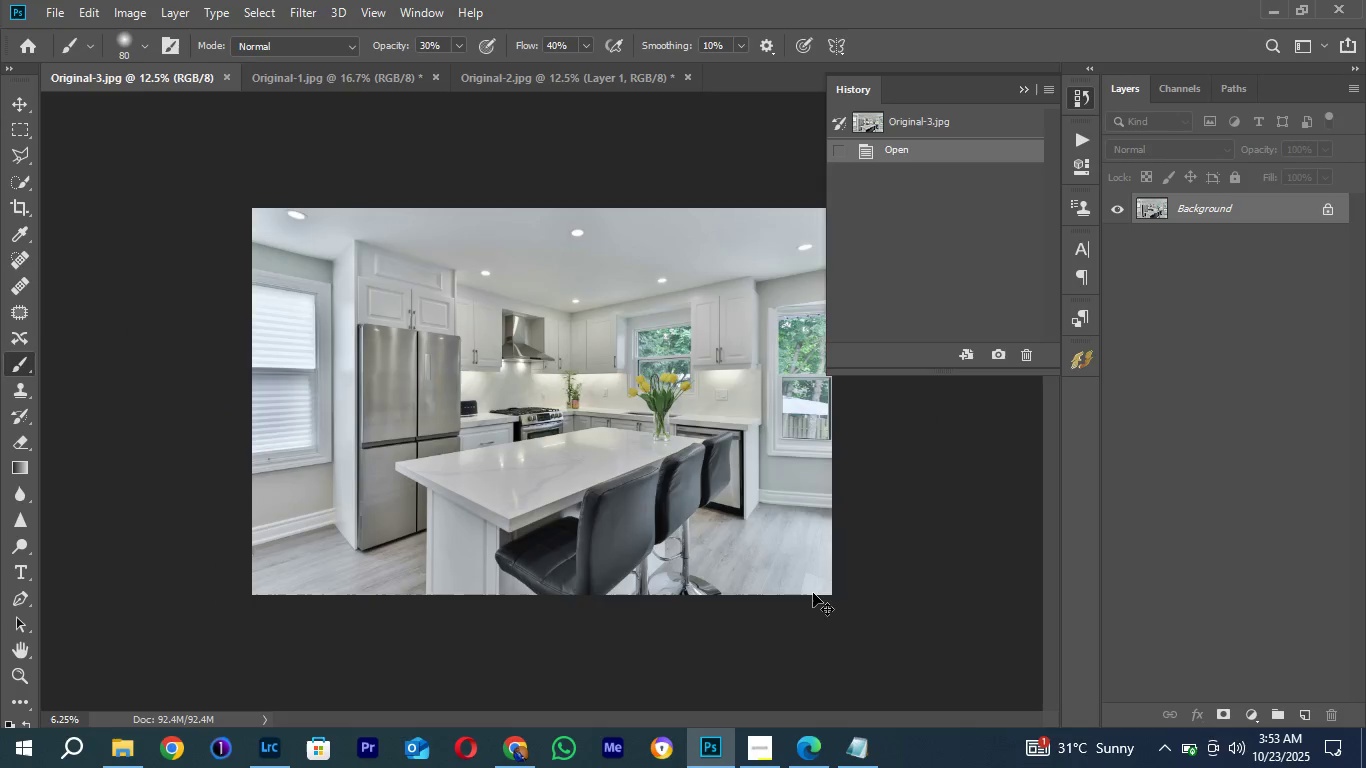 
key(Control+Equal)
 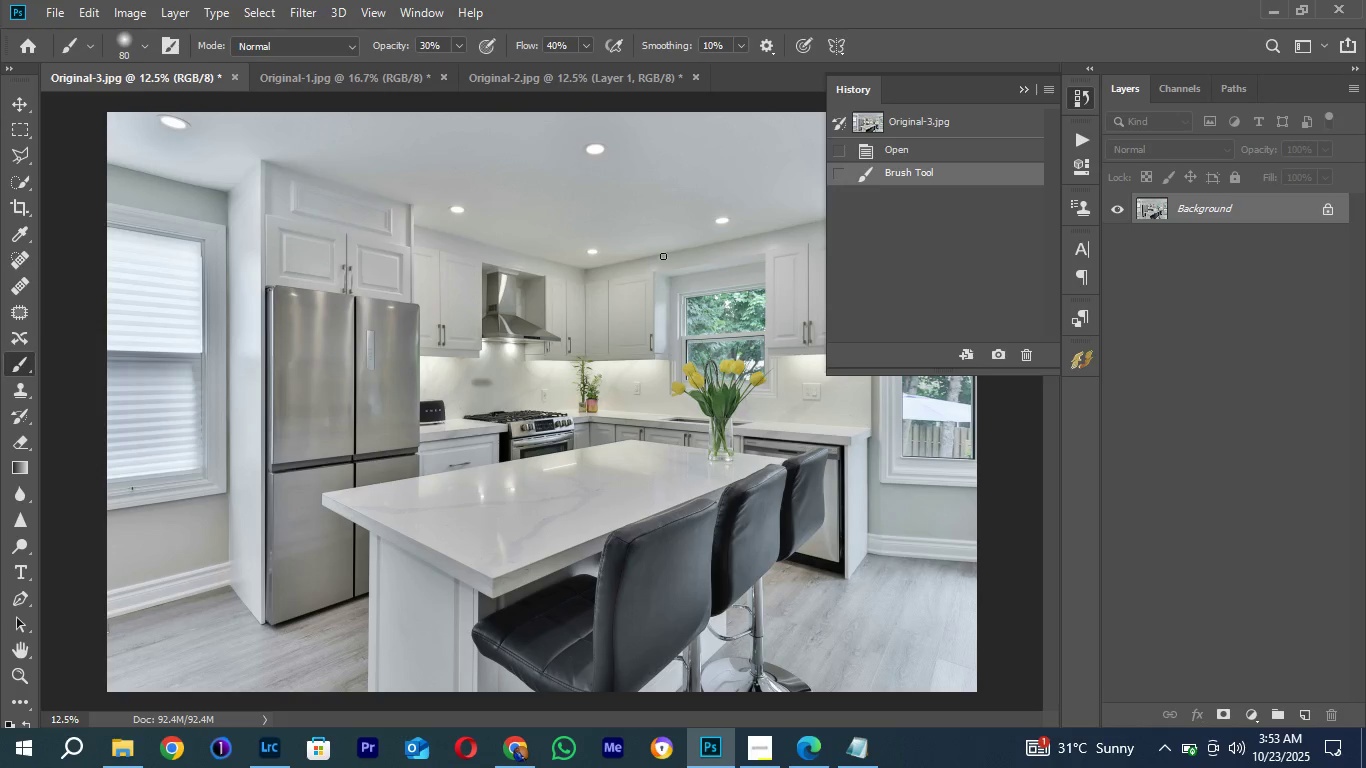 
double_click([674, 230])
 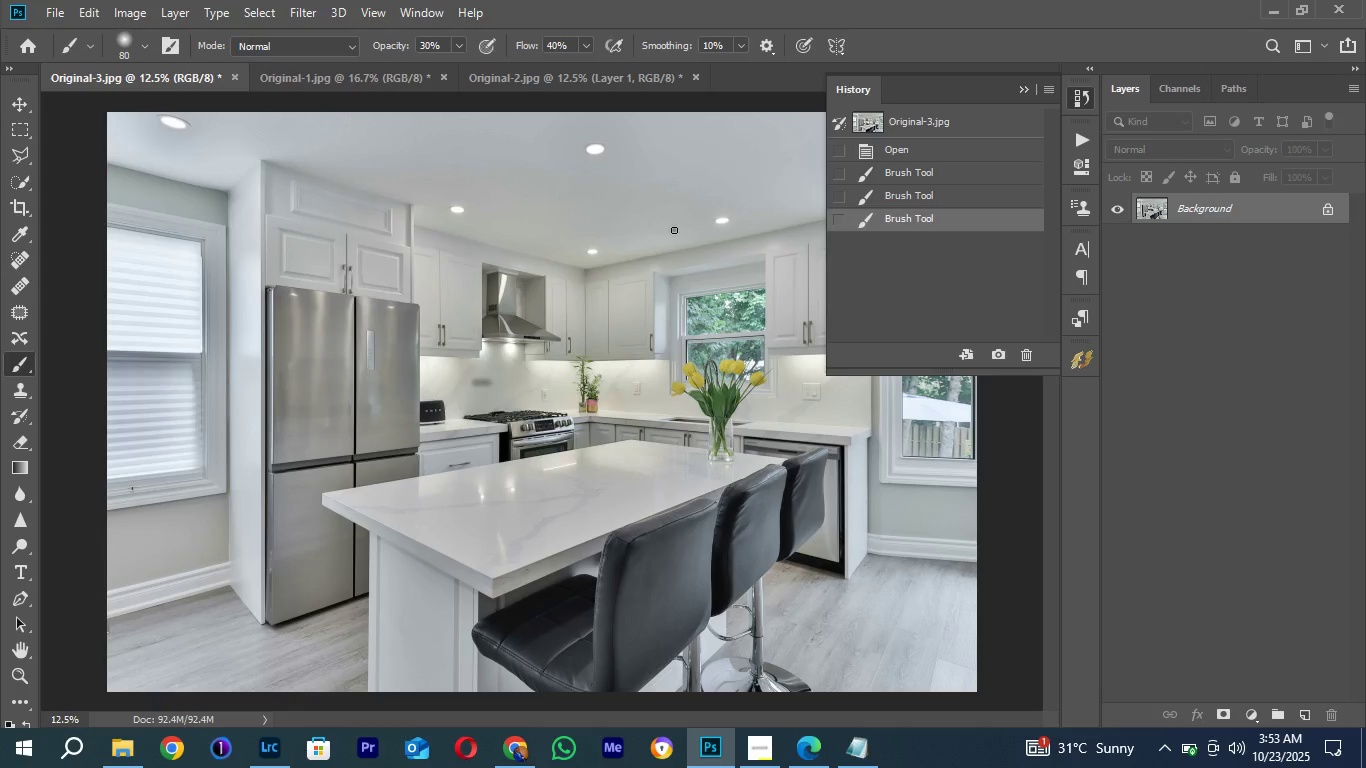 
triple_click([674, 230])
 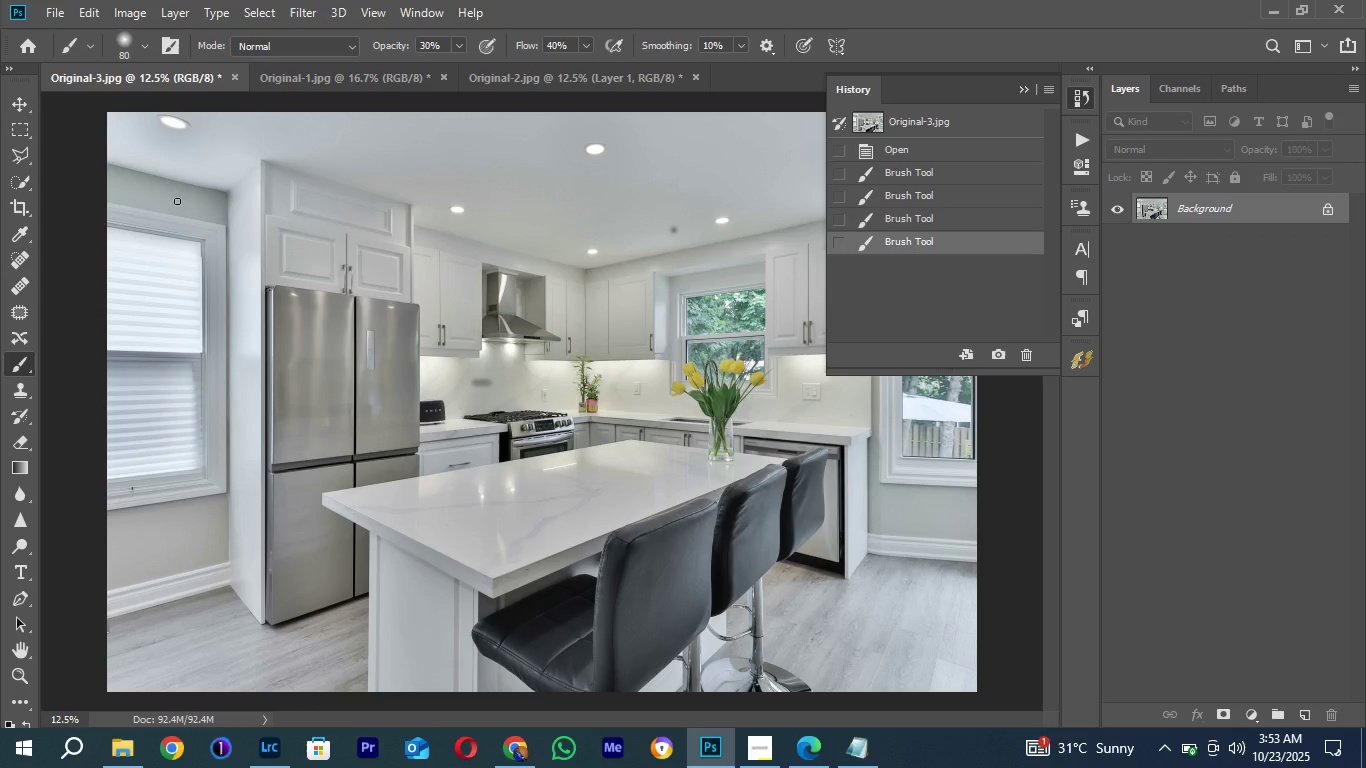 
double_click([177, 201])
 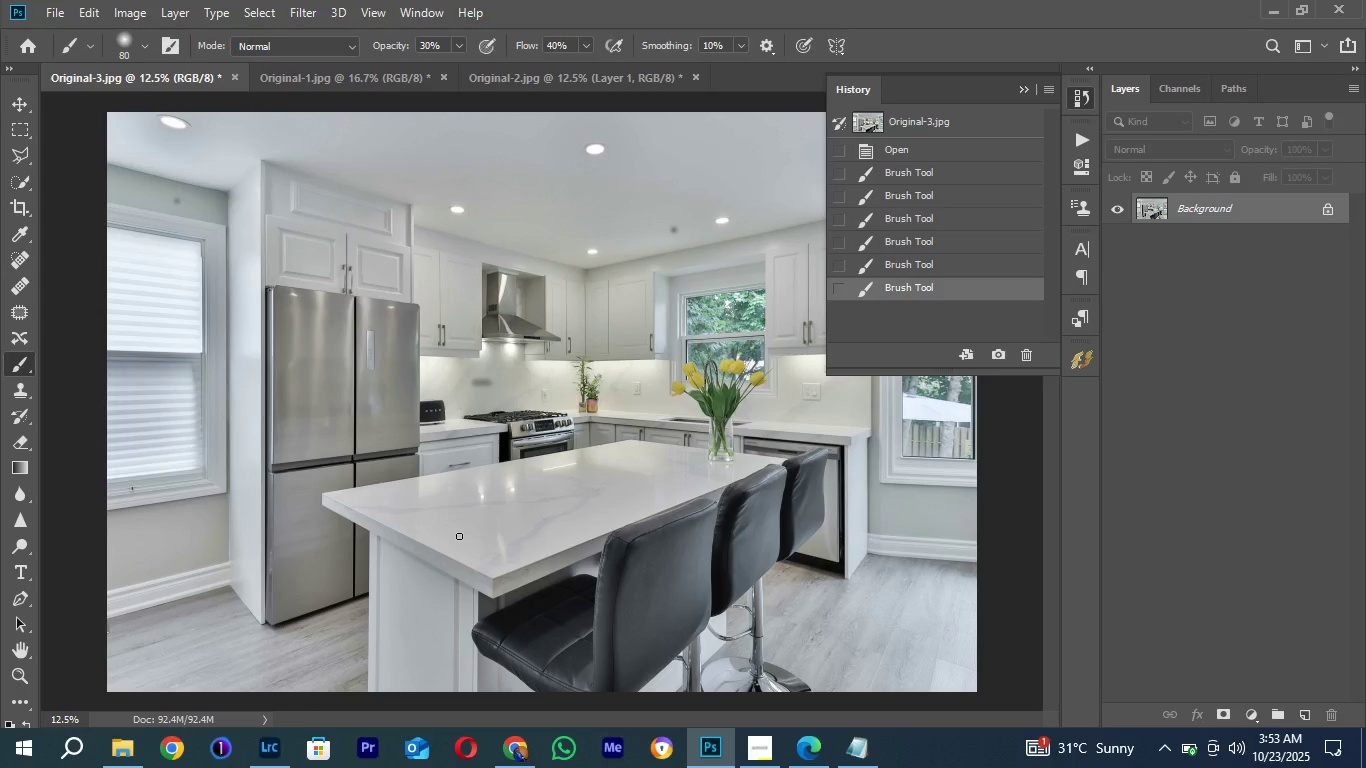 
double_click([459, 536])
 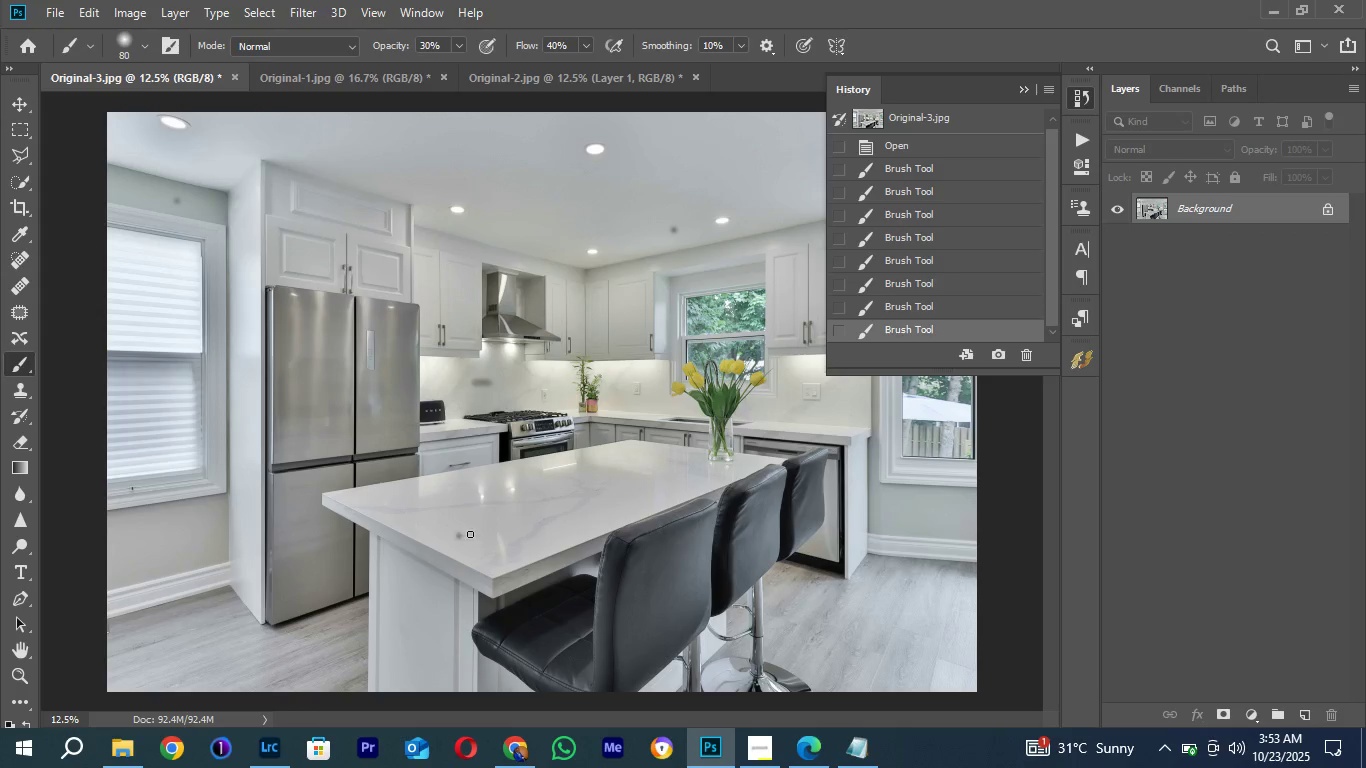 
left_click_drag(start_coordinate=[459, 536], to_coordinate=[467, 529])
 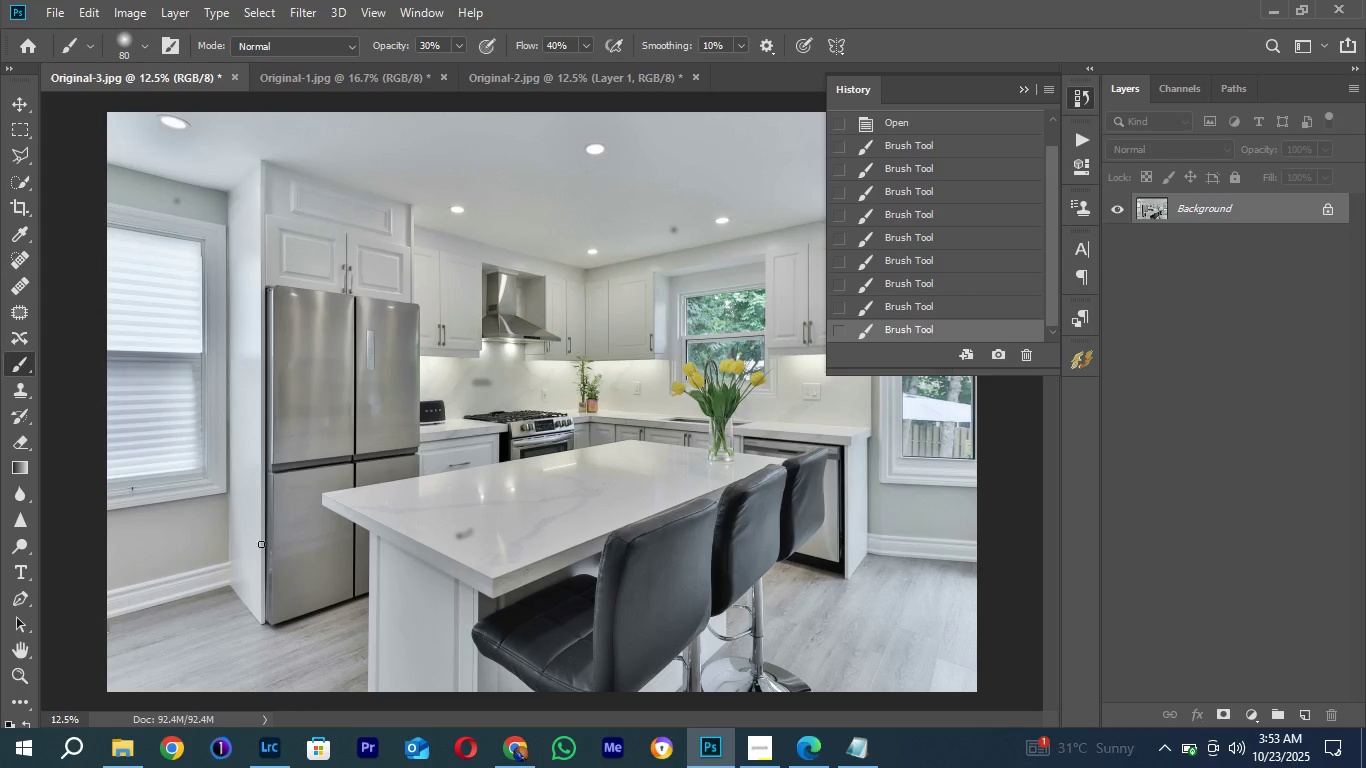 
left_click_drag(start_coordinate=[241, 430], to_coordinate=[241, 443])
 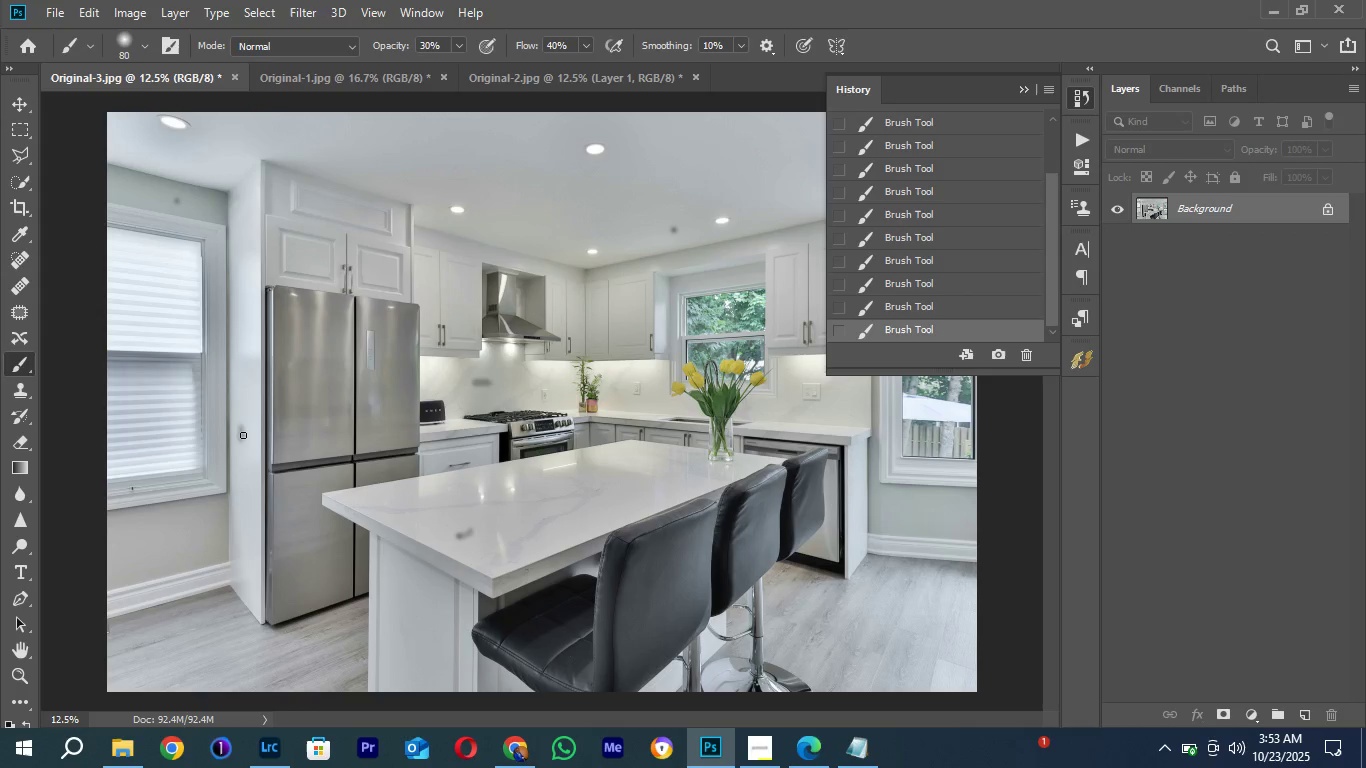 
double_click([243, 435])
 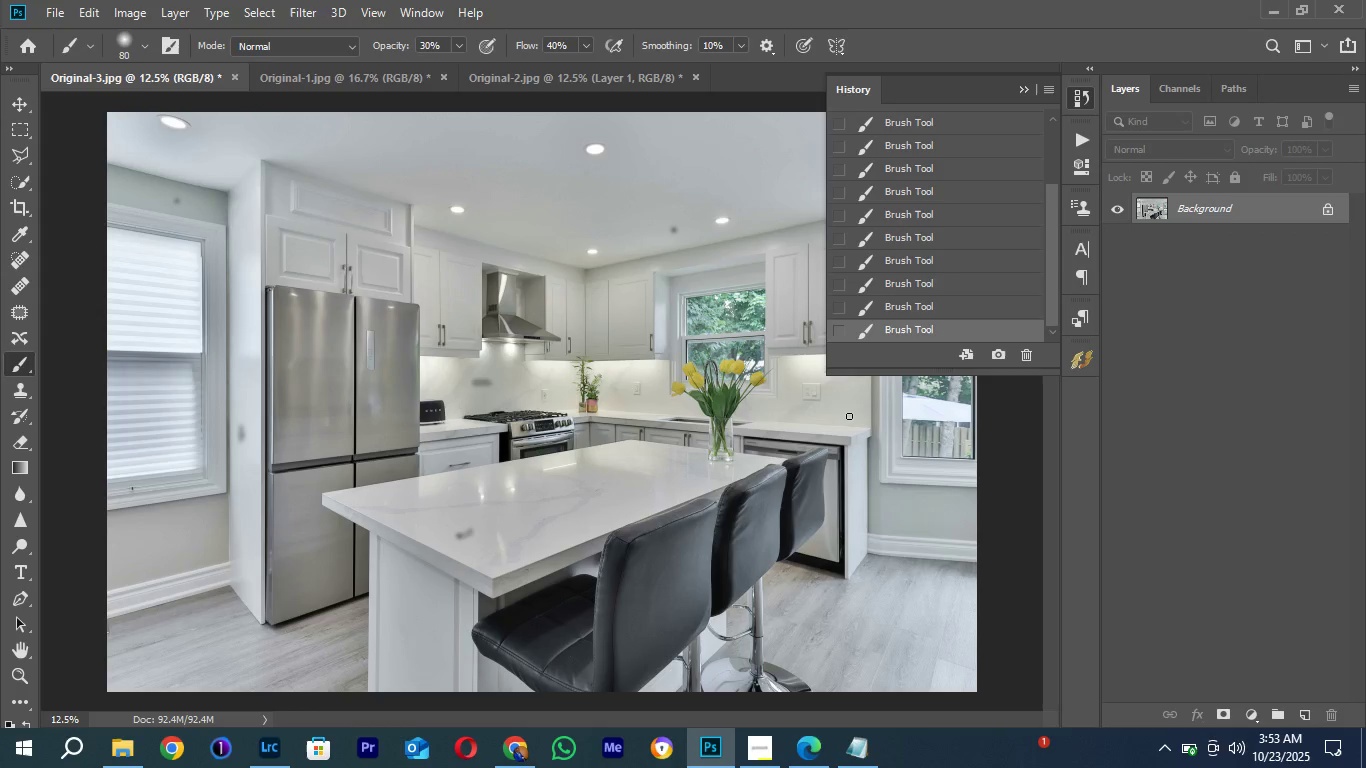 
left_click_drag(start_coordinate=[849, 414], to_coordinate=[854, 414])
 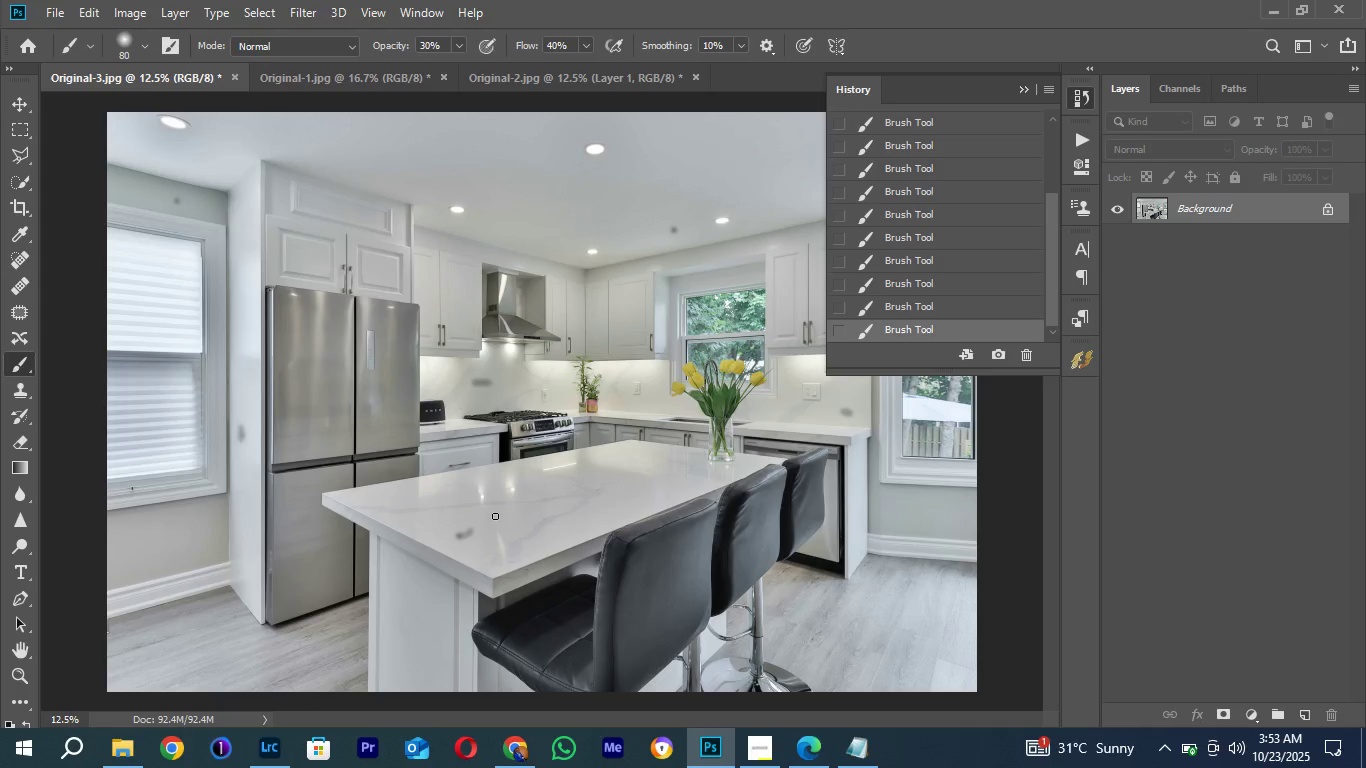 
key(Control+Minus)
 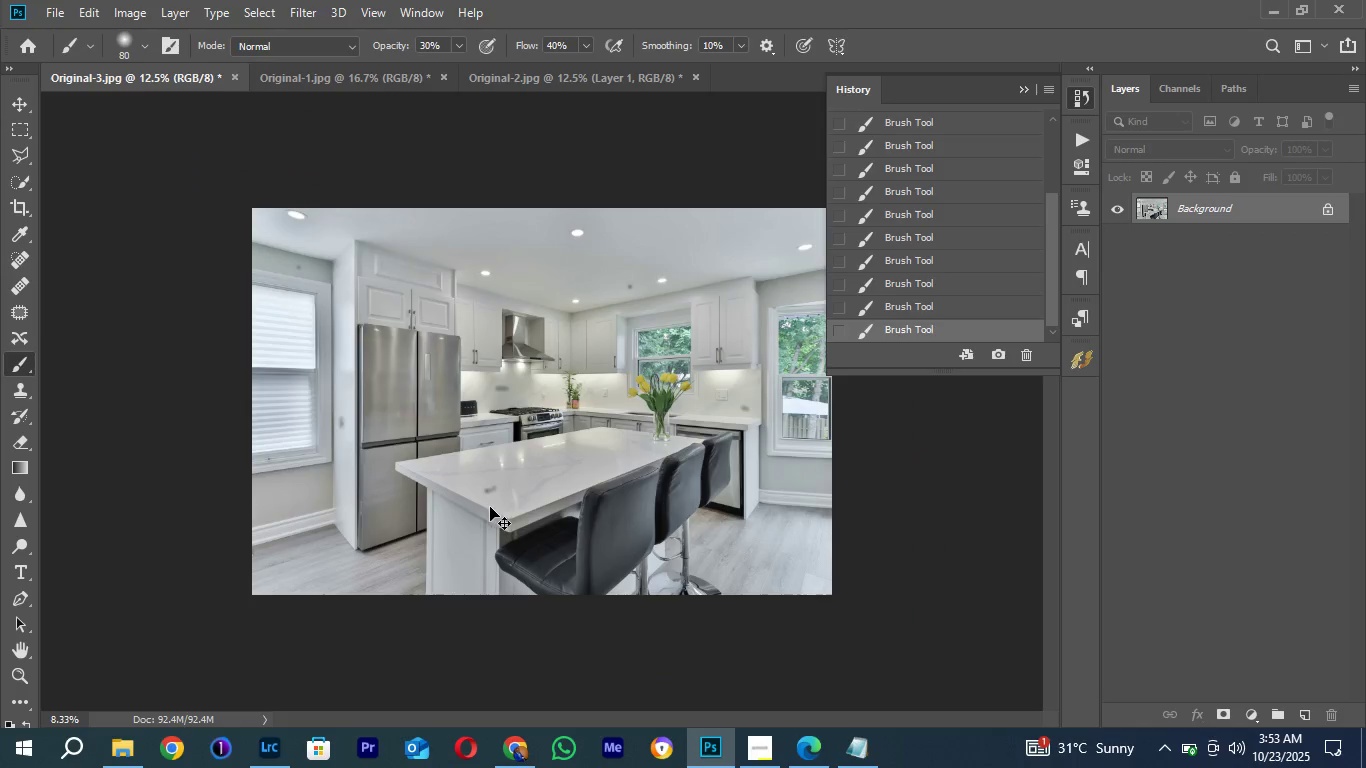 
key(Control+Minus)
 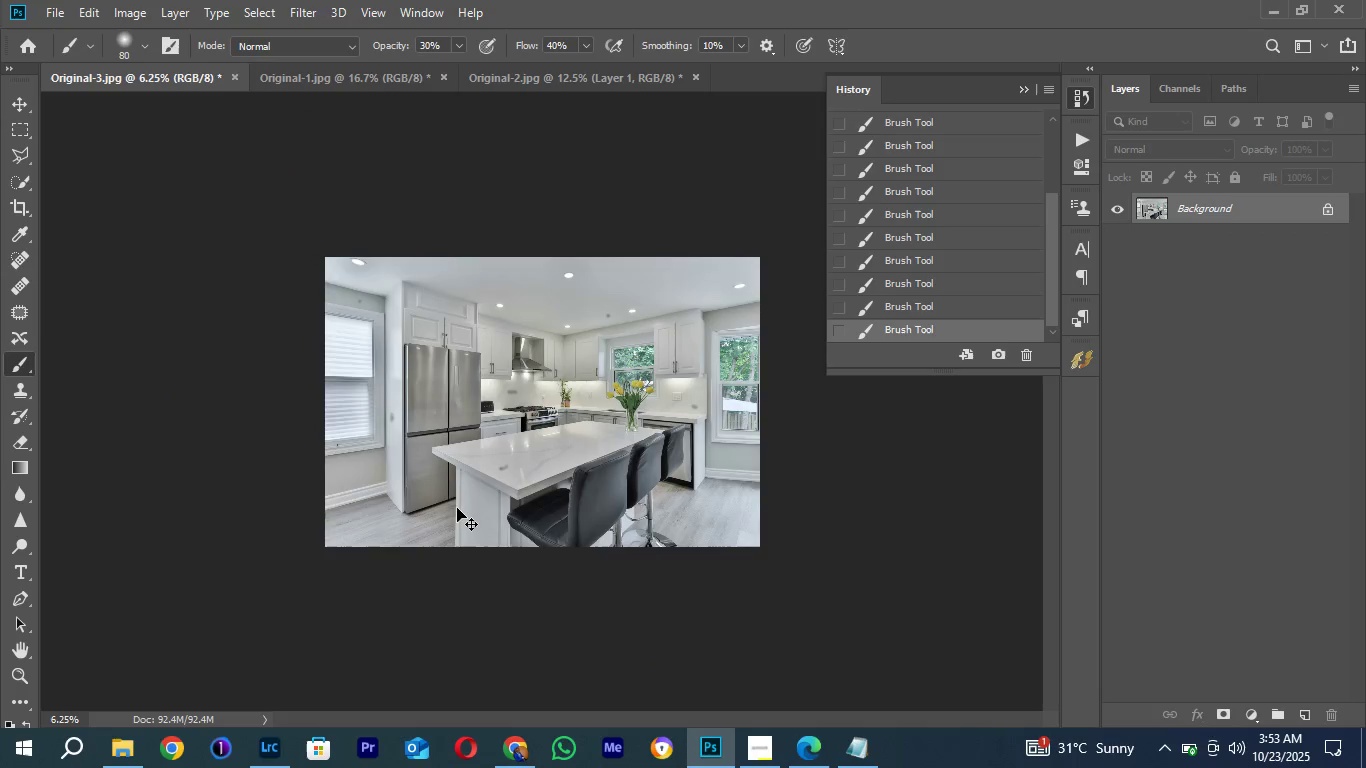 
key(Control+Equal)
 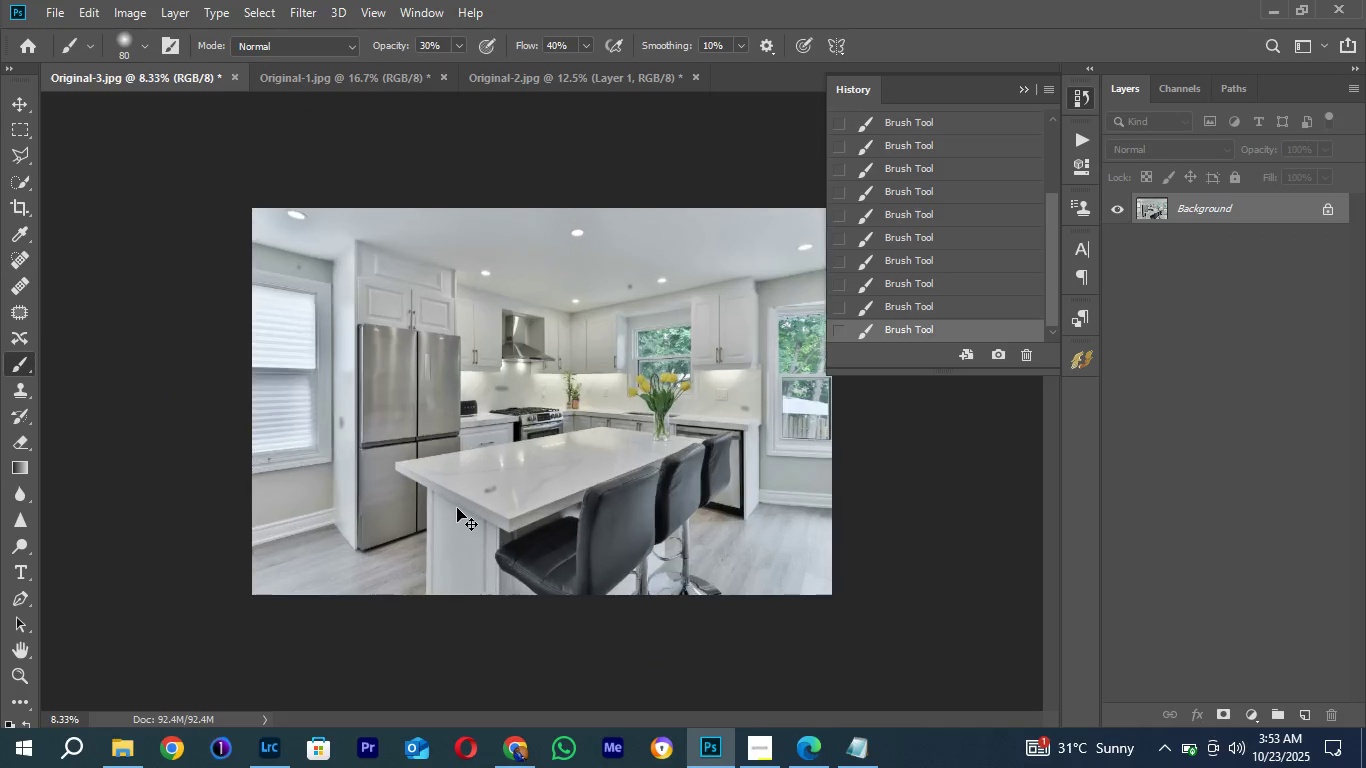 
key(Control+Equal)
 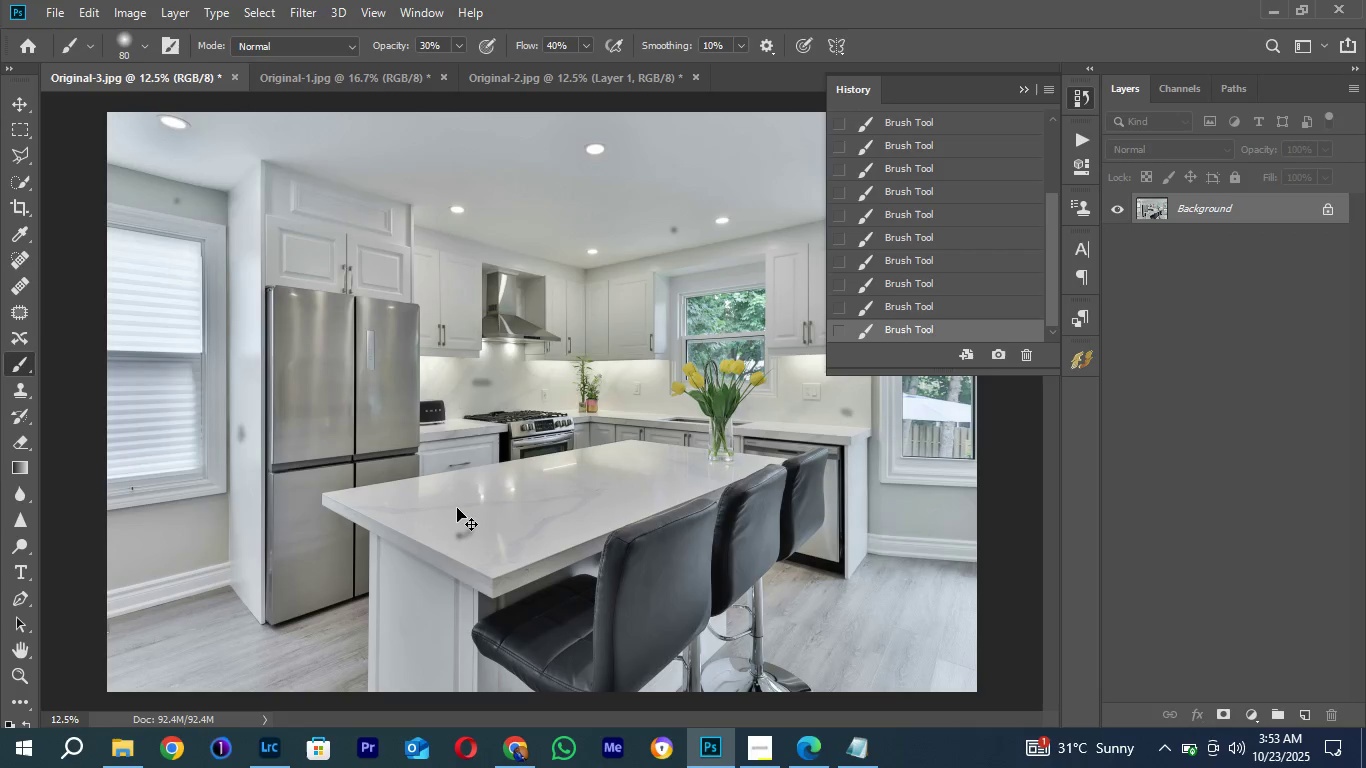 
key(Control+Minus)
 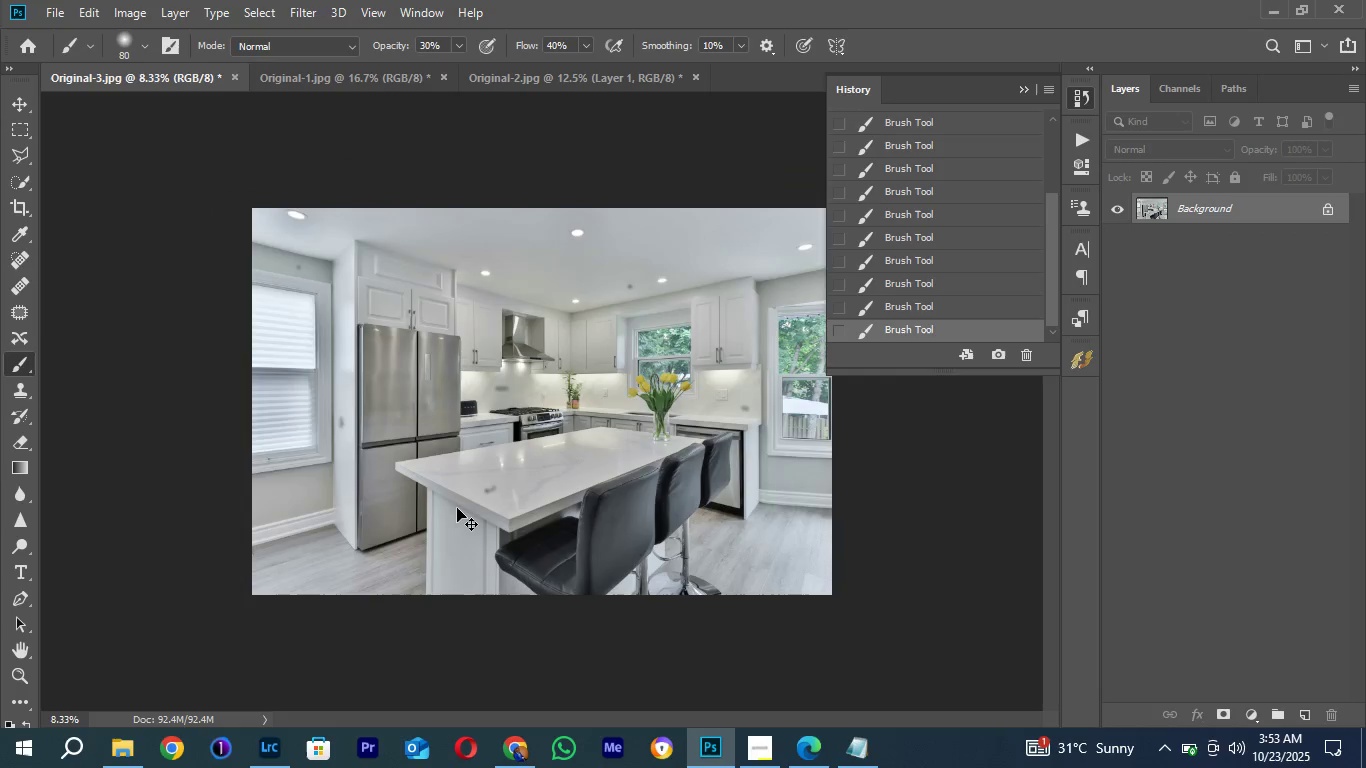 
key(Control+Minus)
 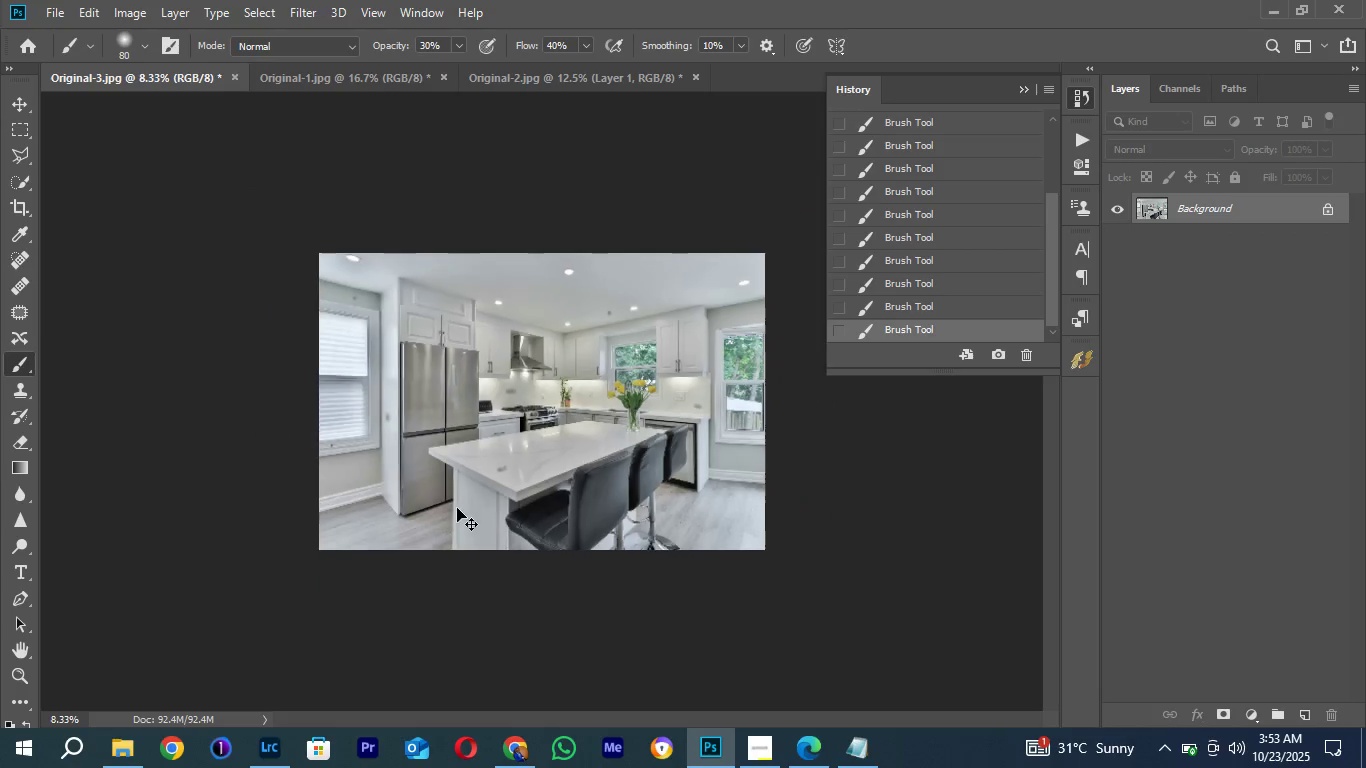 
key(Control+Equal)
 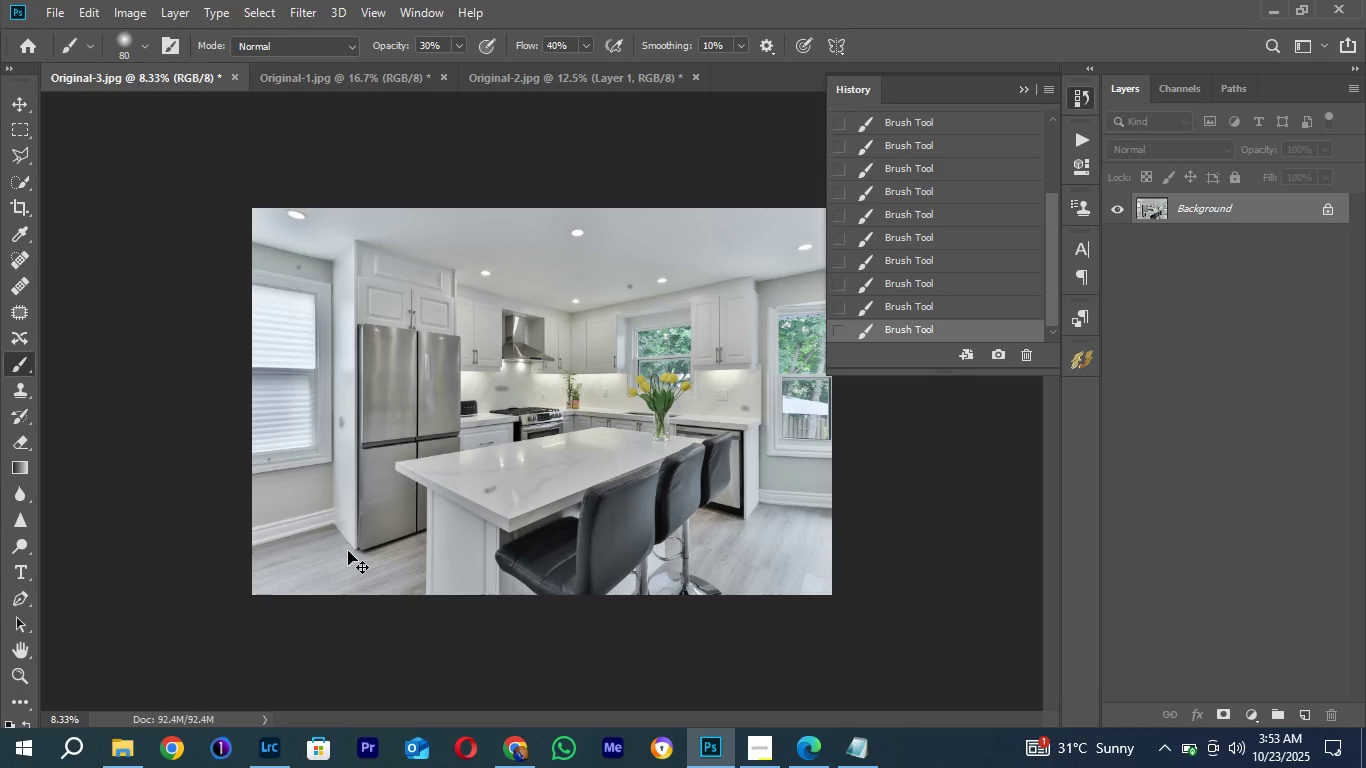 
key(Control+Shift+S)
 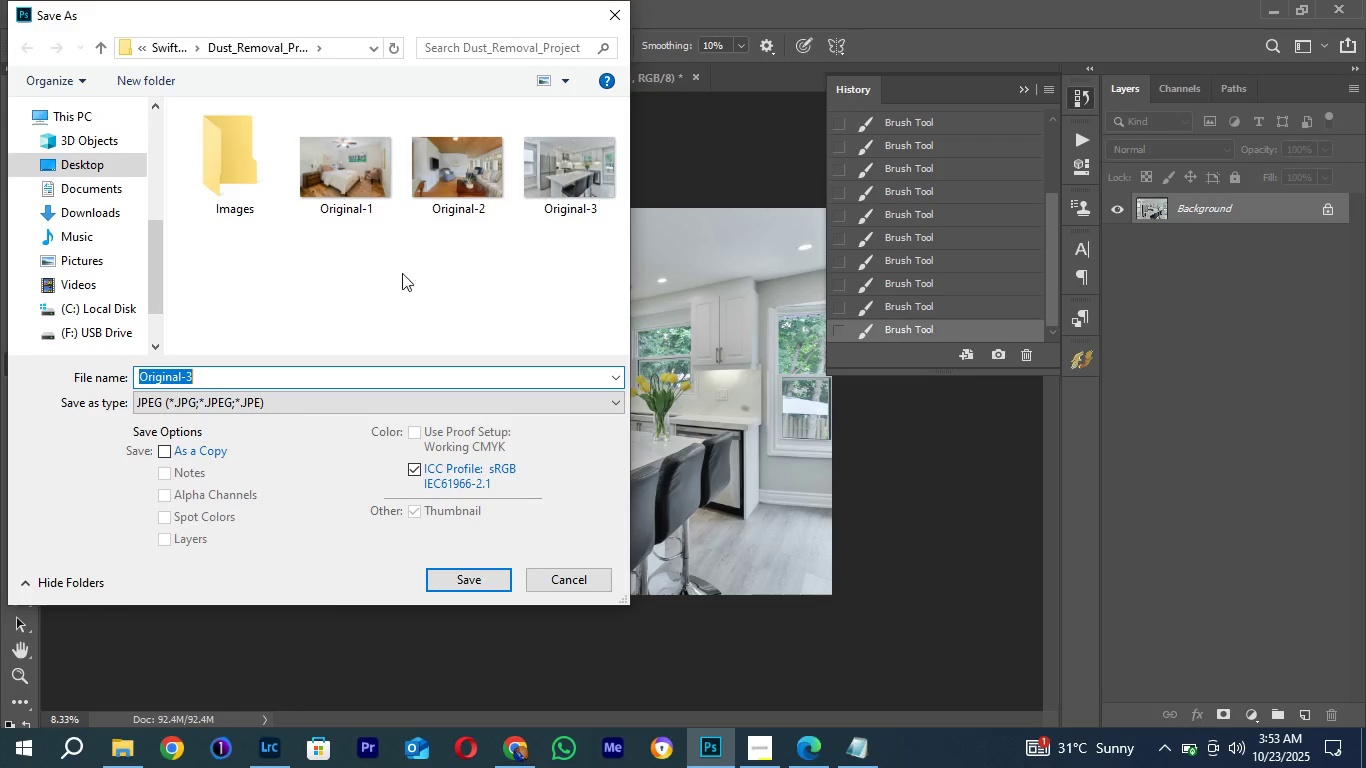 
wait(7.83)
 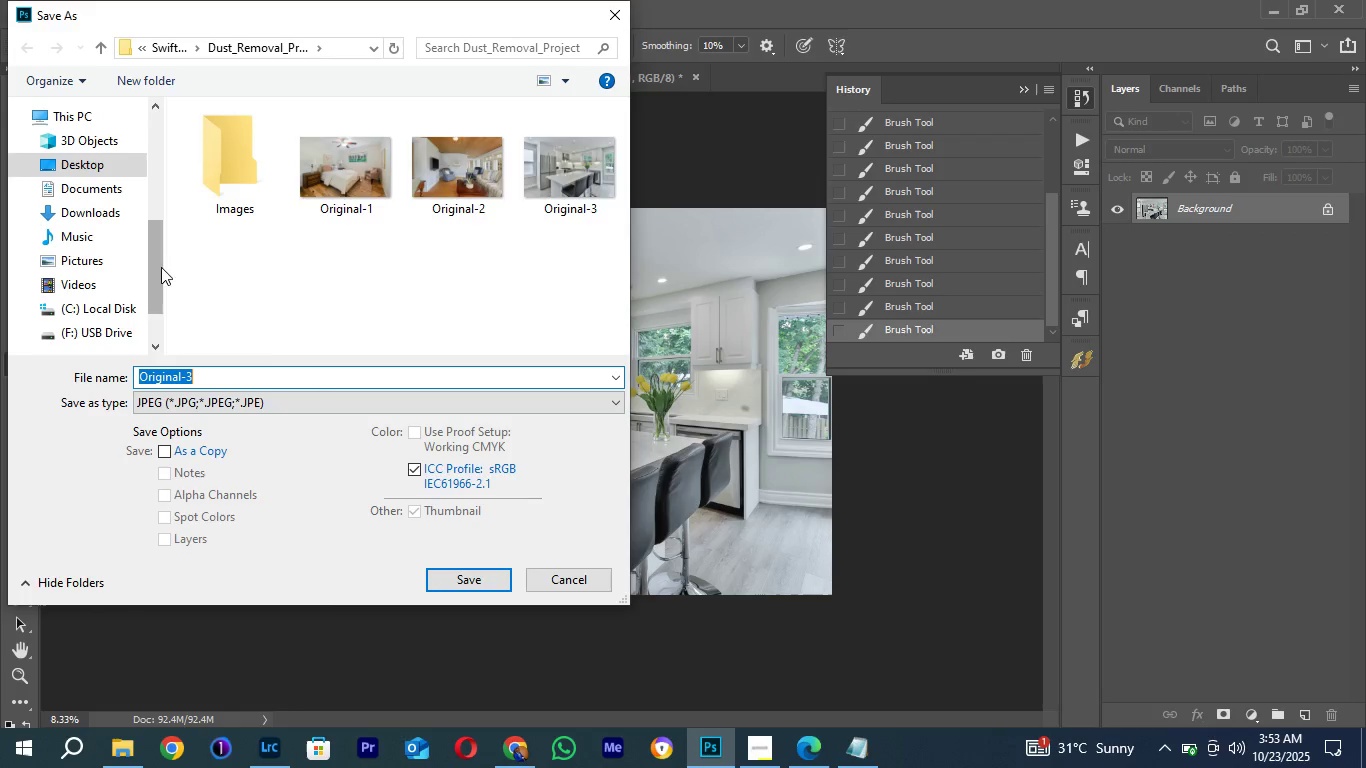 
left_click([179, 379])
 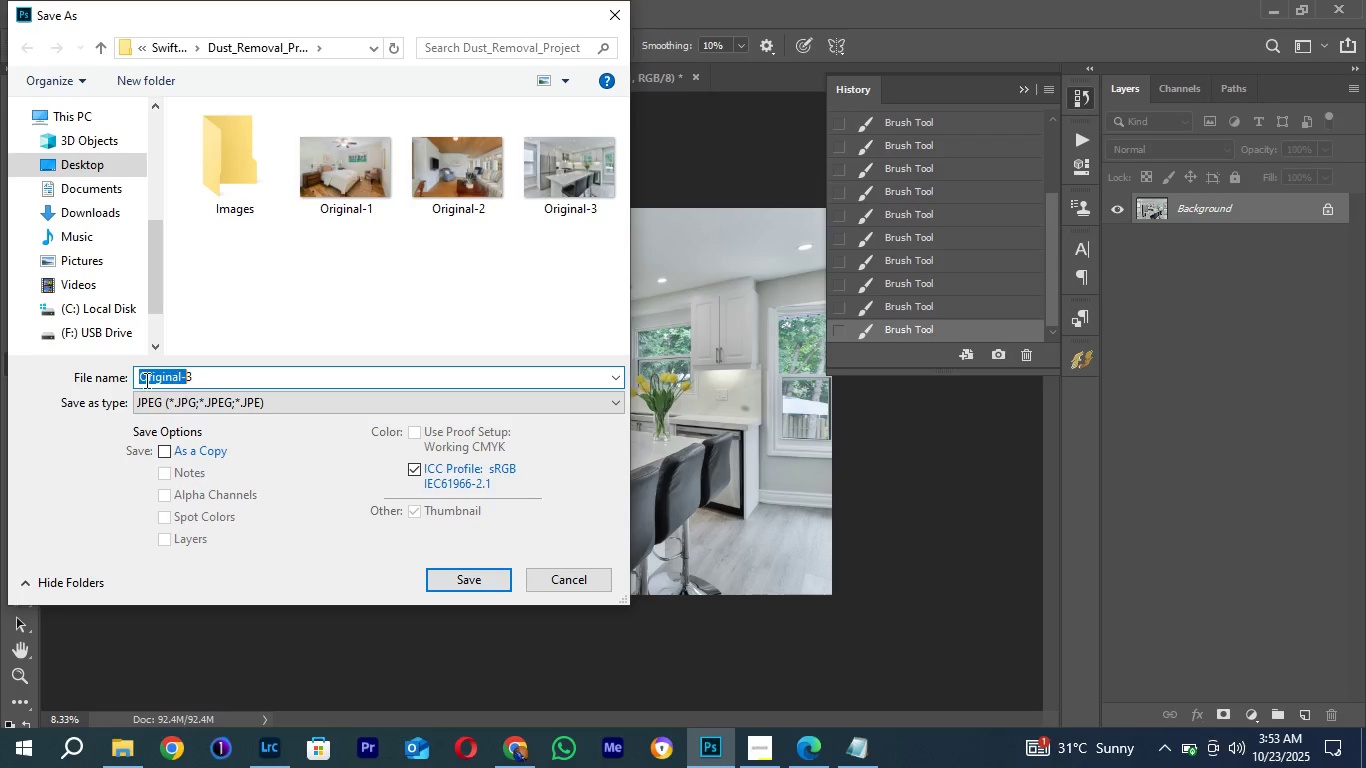 
left_click_drag(start_coordinate=[179, 379], to_coordinate=[98, 380])
 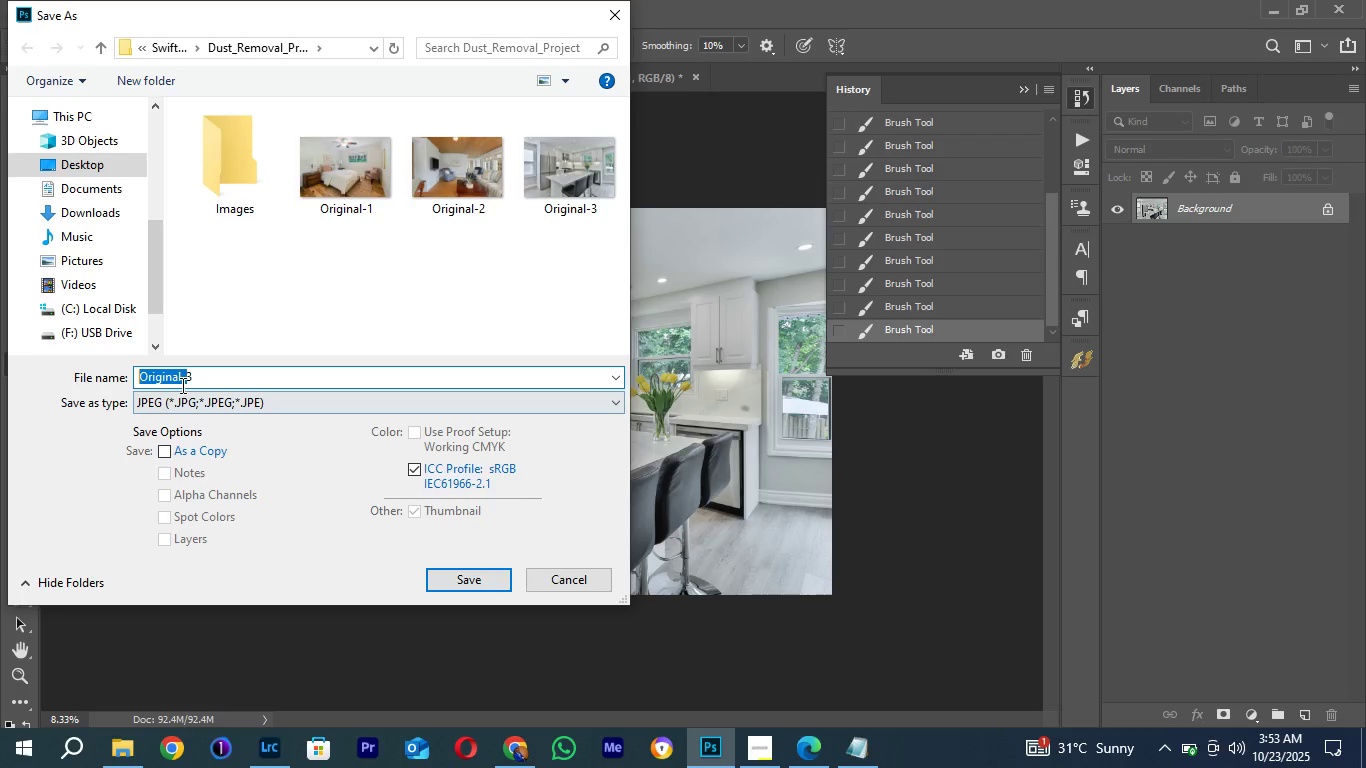 
left_click([176, 381])
 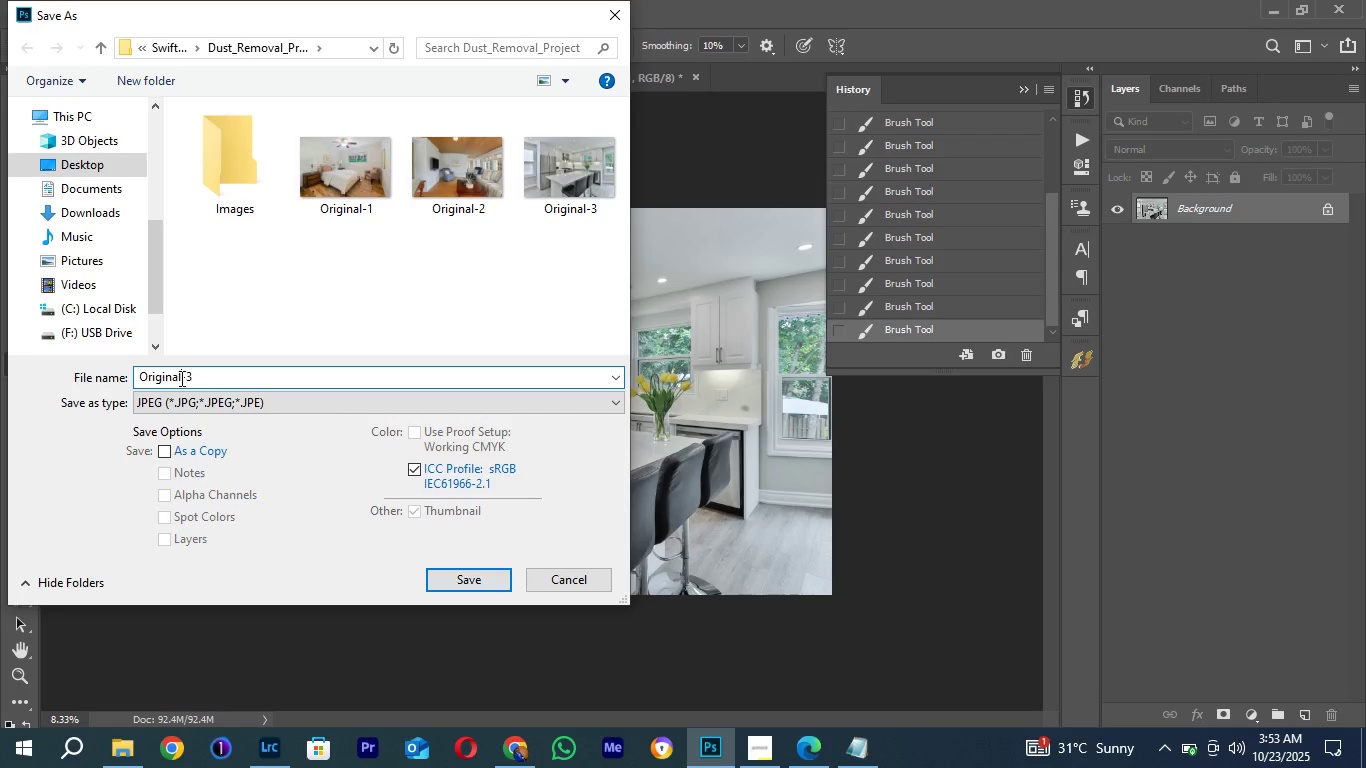 
left_click([180, 378])
 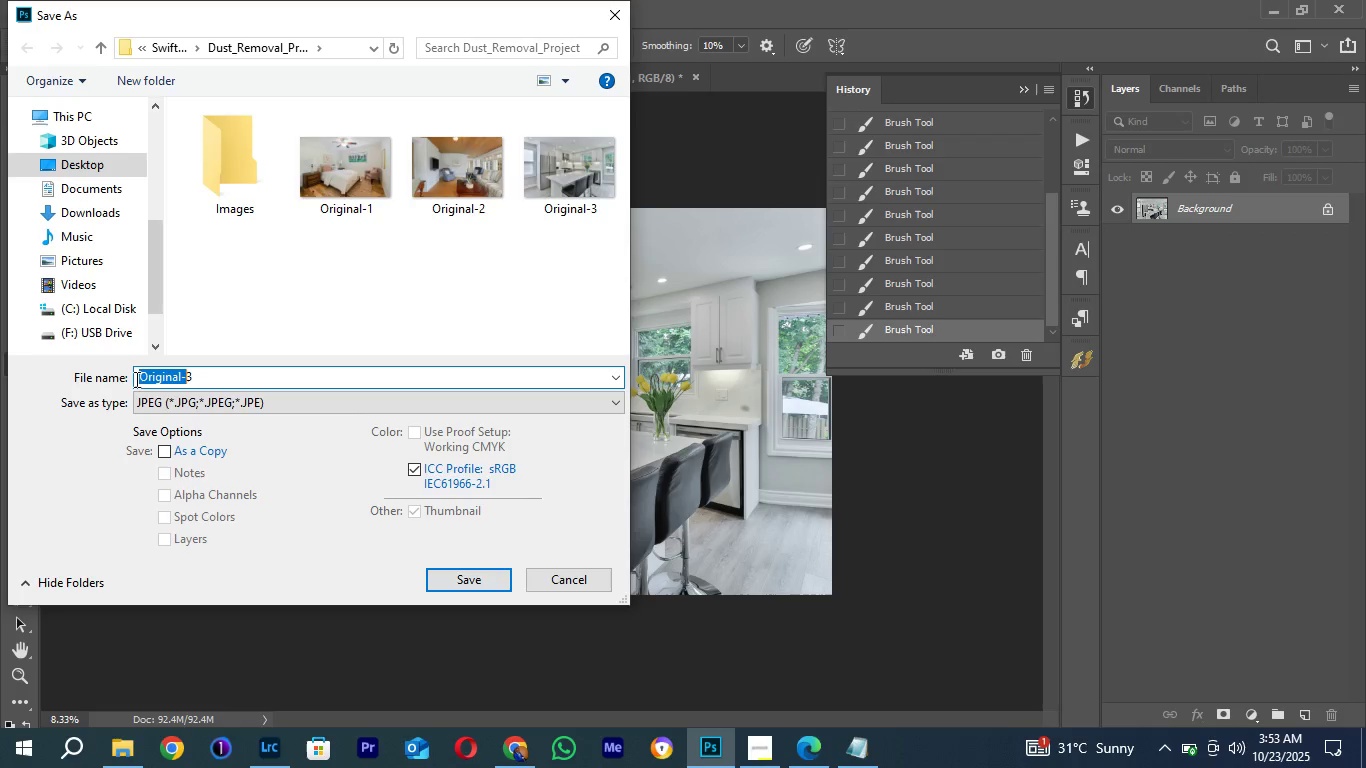 
left_click_drag(start_coordinate=[180, 378], to_coordinate=[119, 379])
 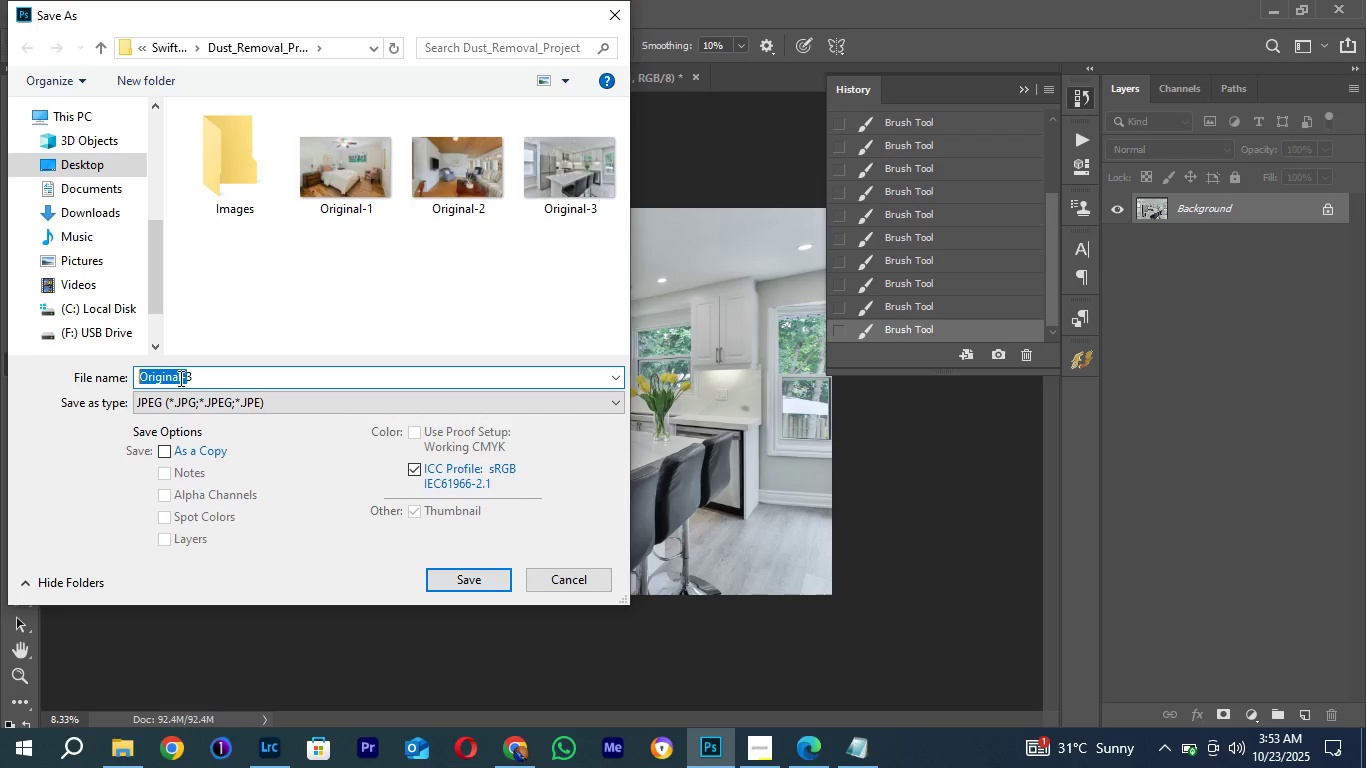 
left_click_drag(start_coordinate=[179, 377], to_coordinate=[108, 377])
 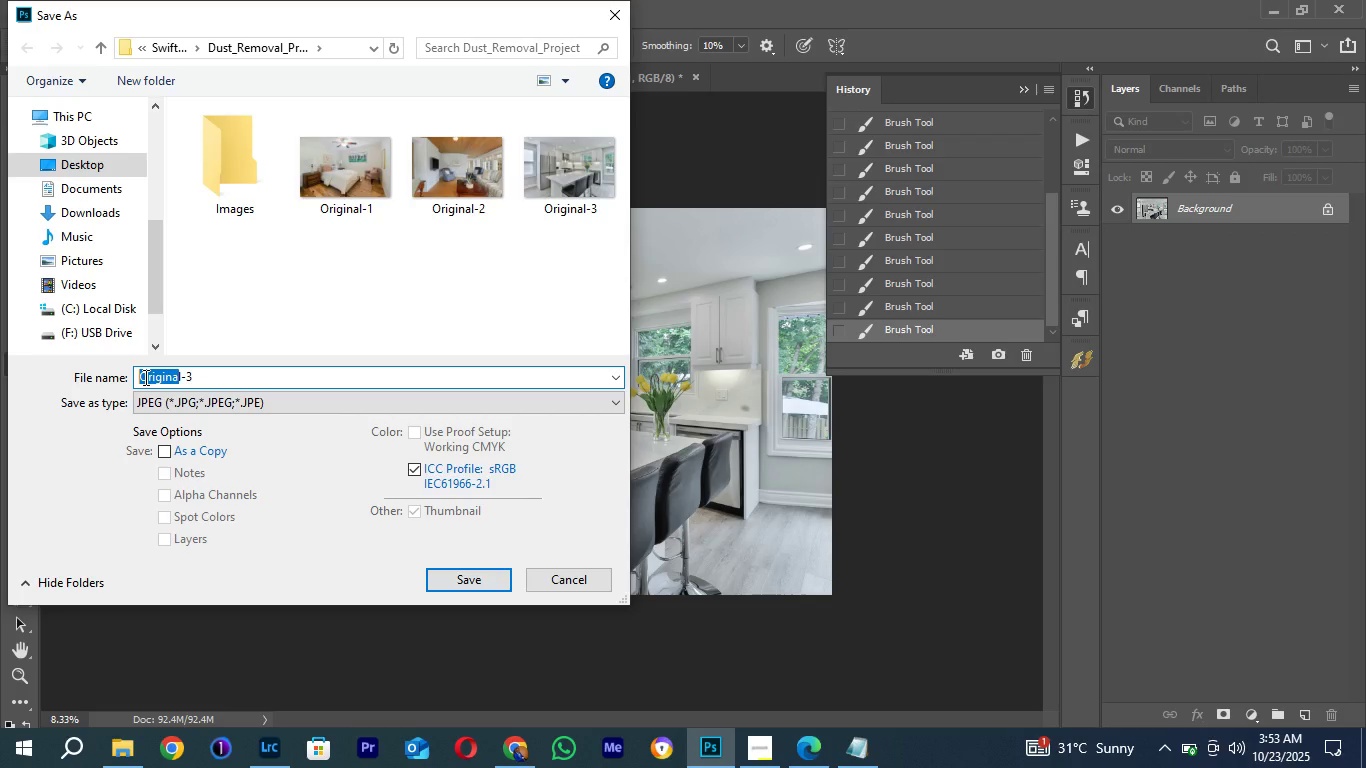 
key(Backspace)
 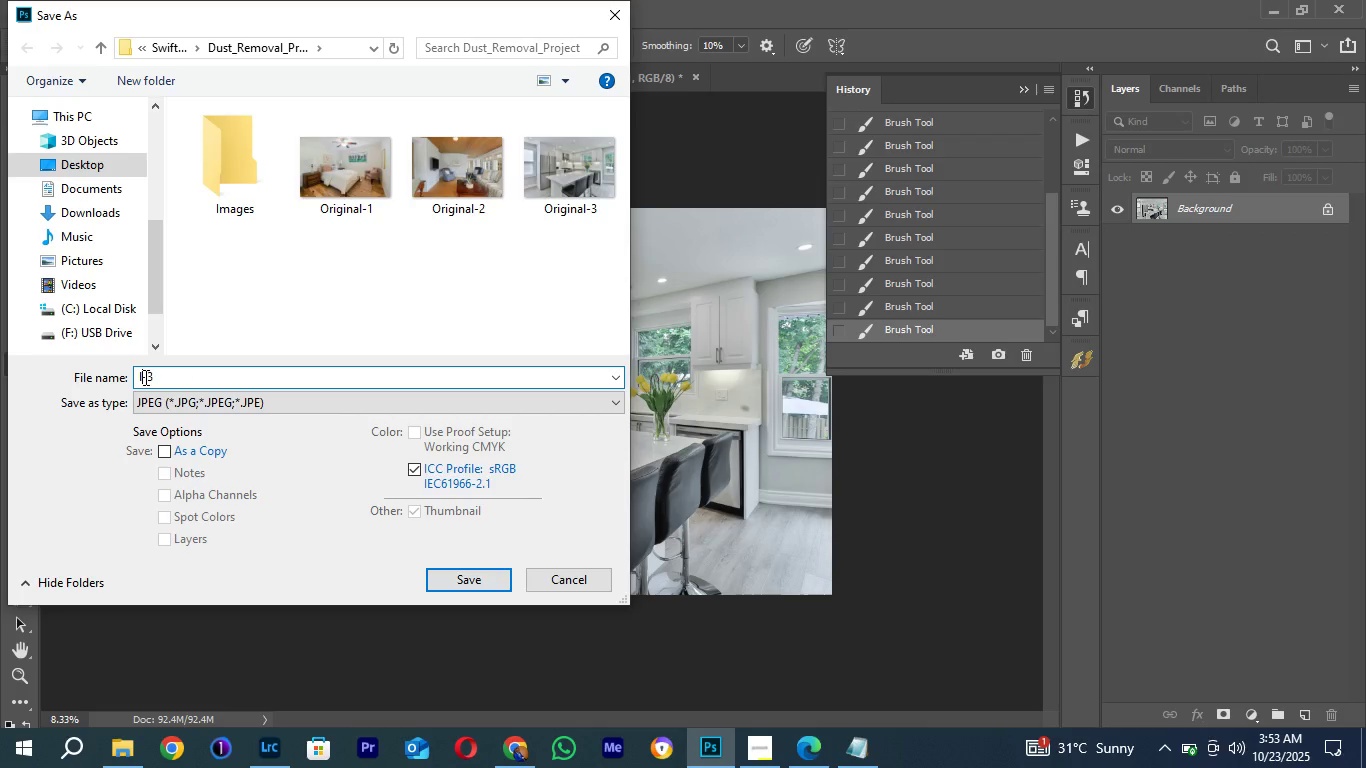 
key(ArrowRight)
 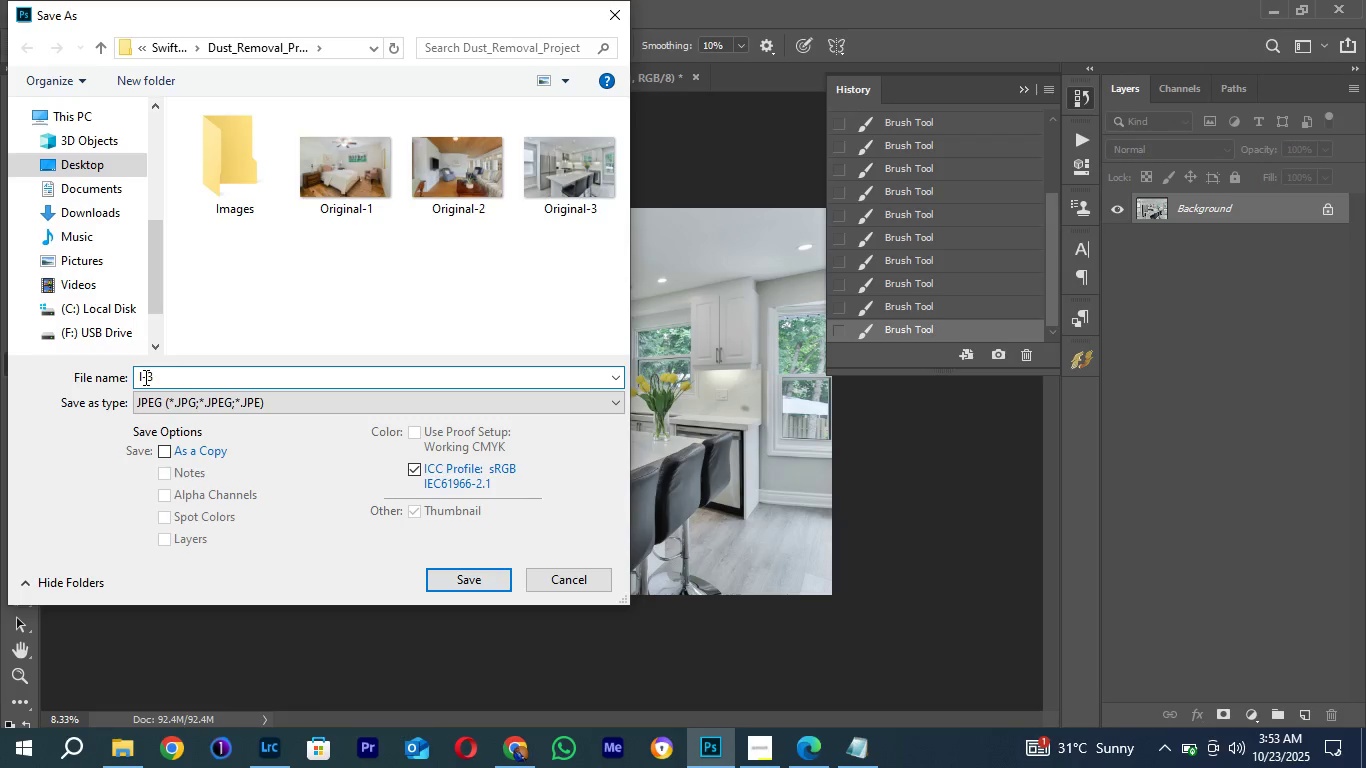 
key(Backspace)
type(Dusr)
key(Backspace)
type(t)
 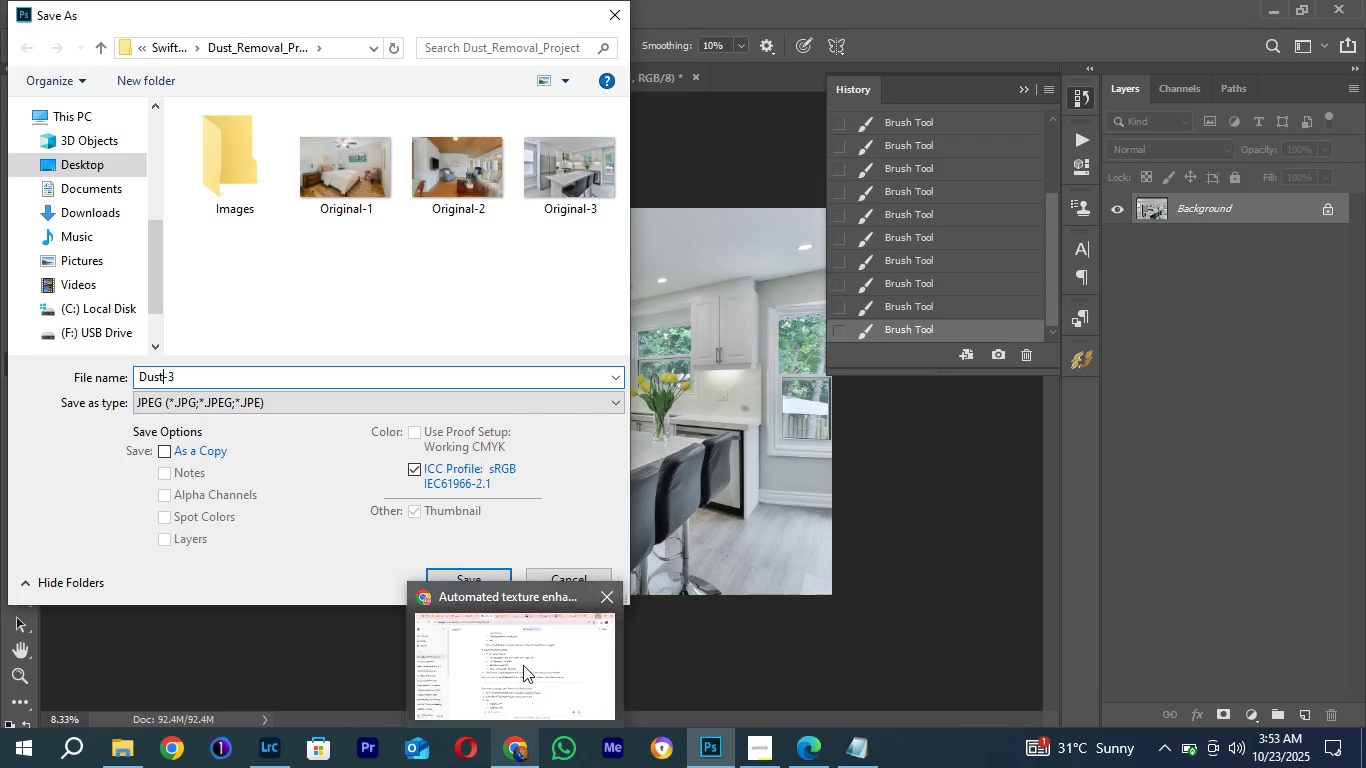 
left_click([523, 665])
 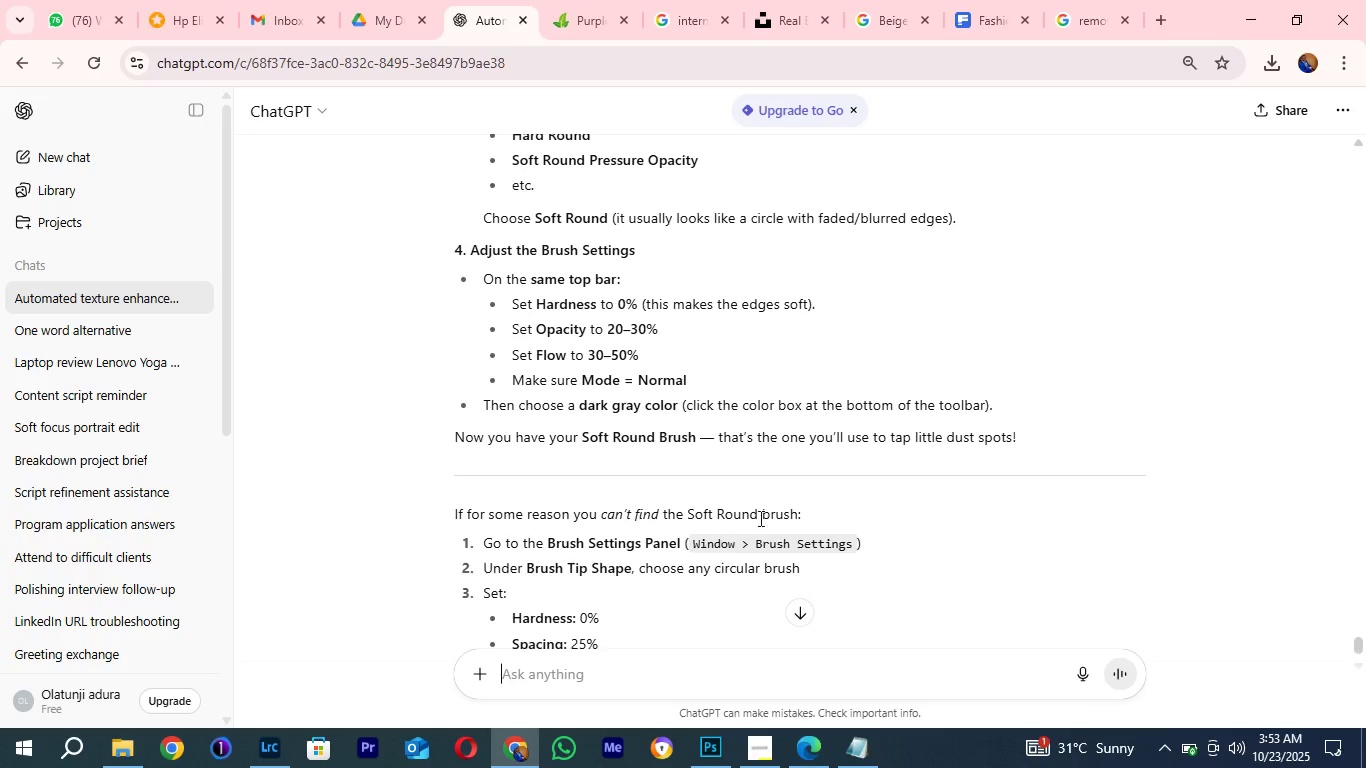 
scroll: coordinate [751, 518], scroll_direction: up, amount: 28.0
 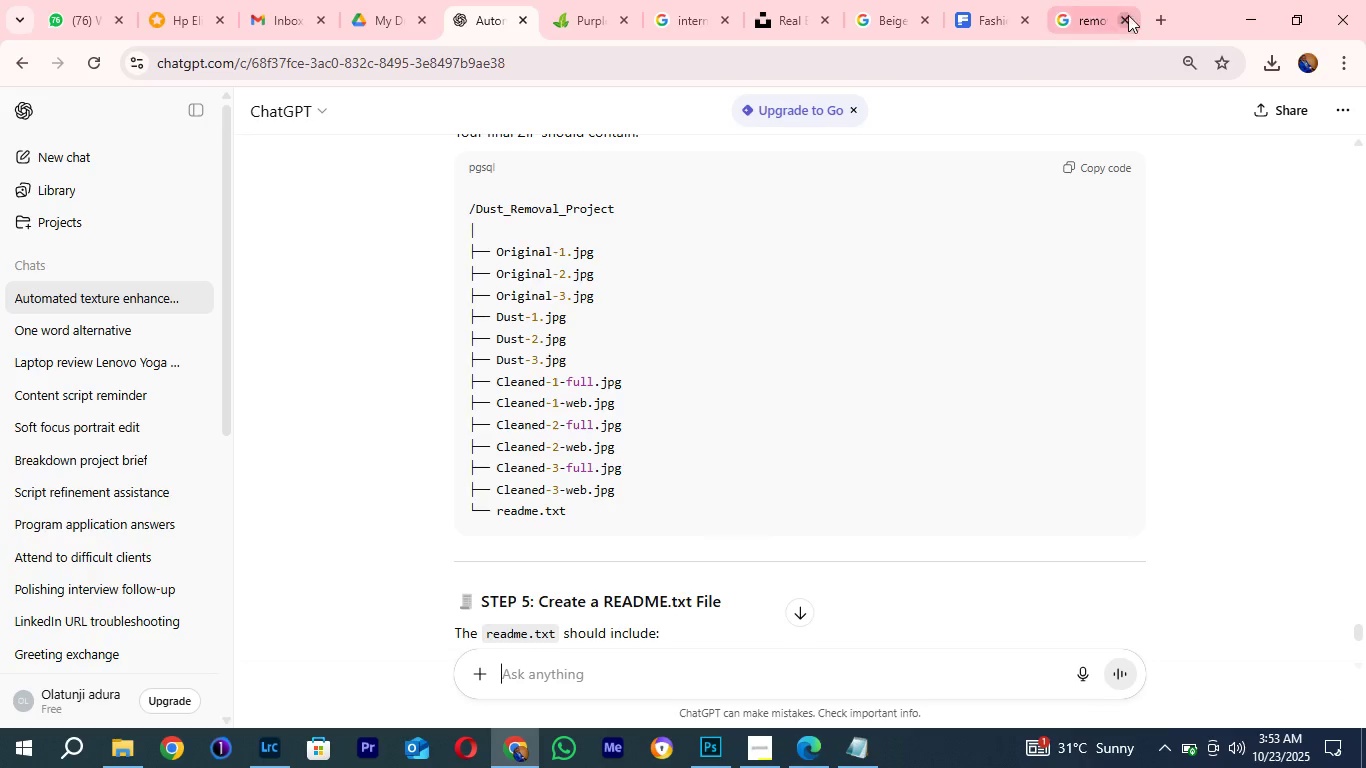 
left_click([1265, 19])
 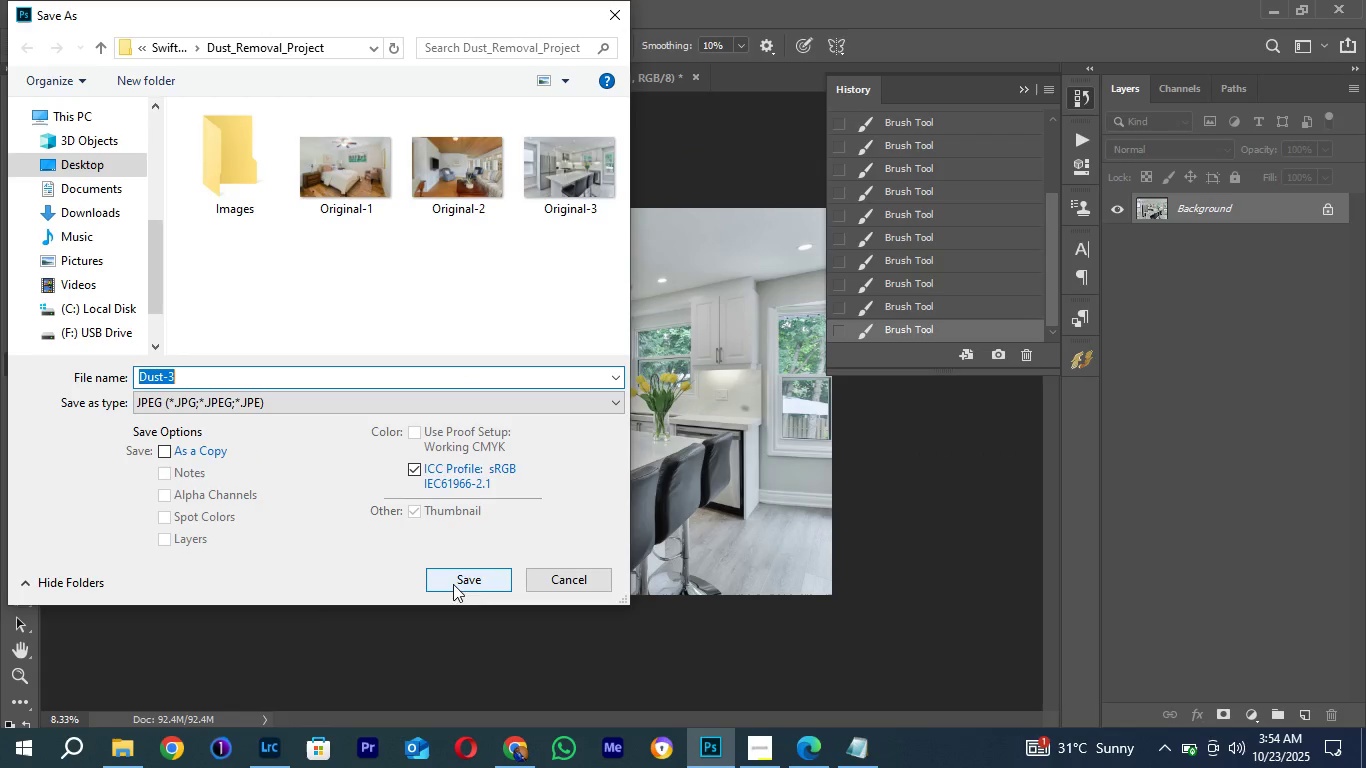 
left_click([453, 582])
 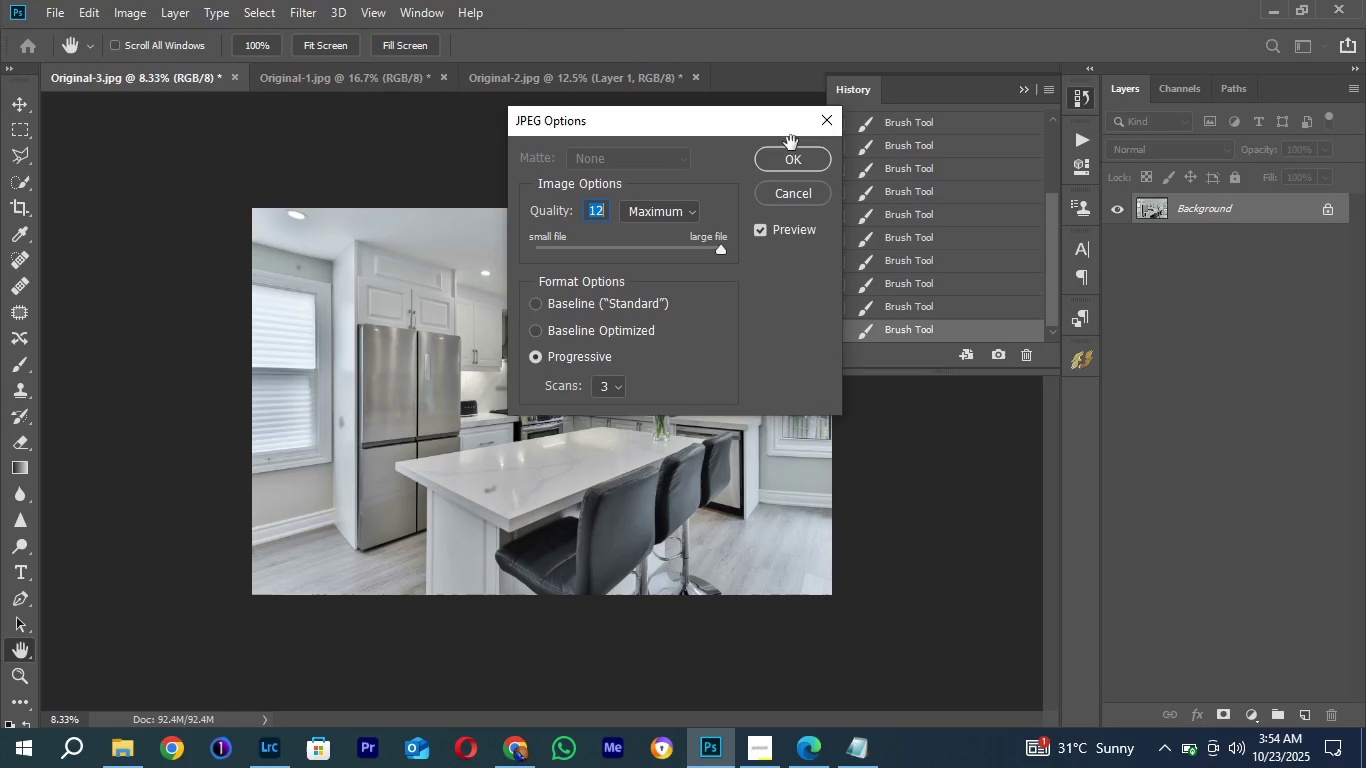 
left_click([804, 169])
 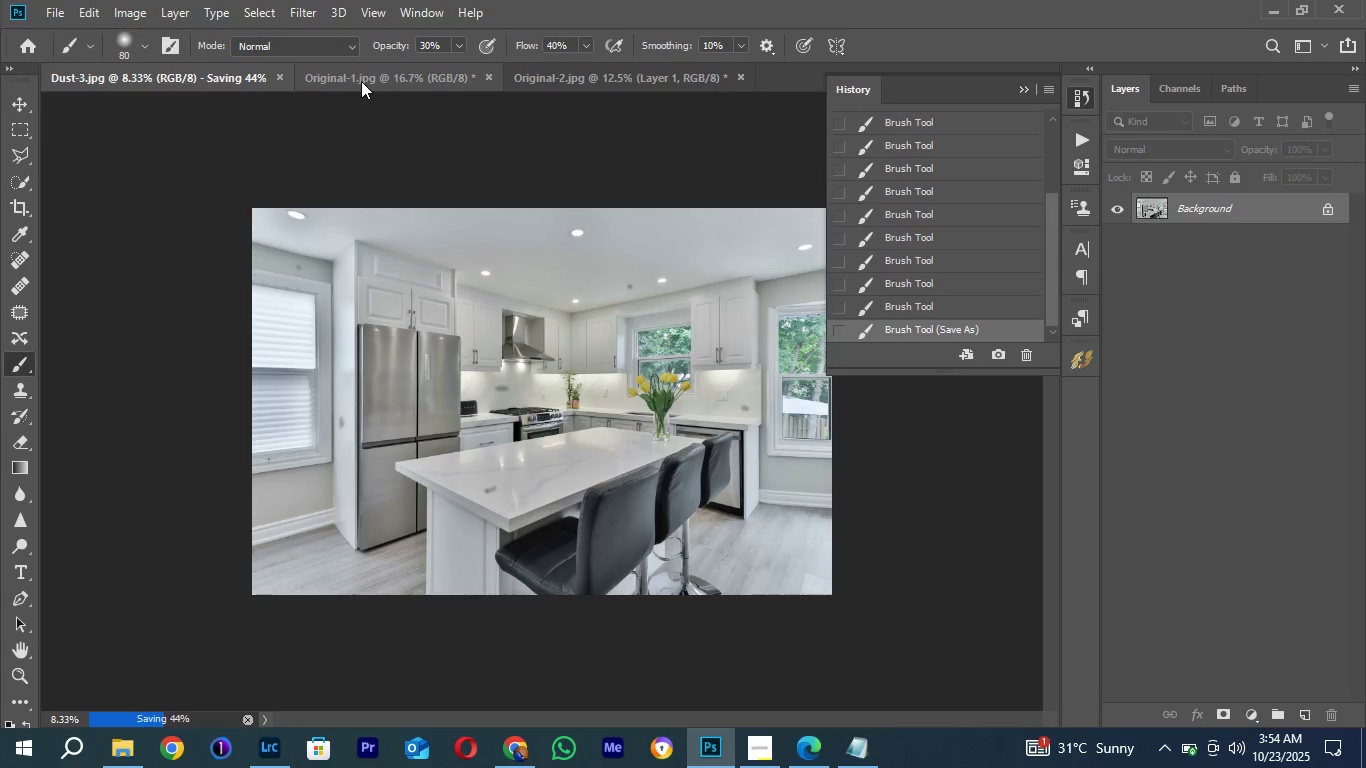 
left_click([361, 81])
 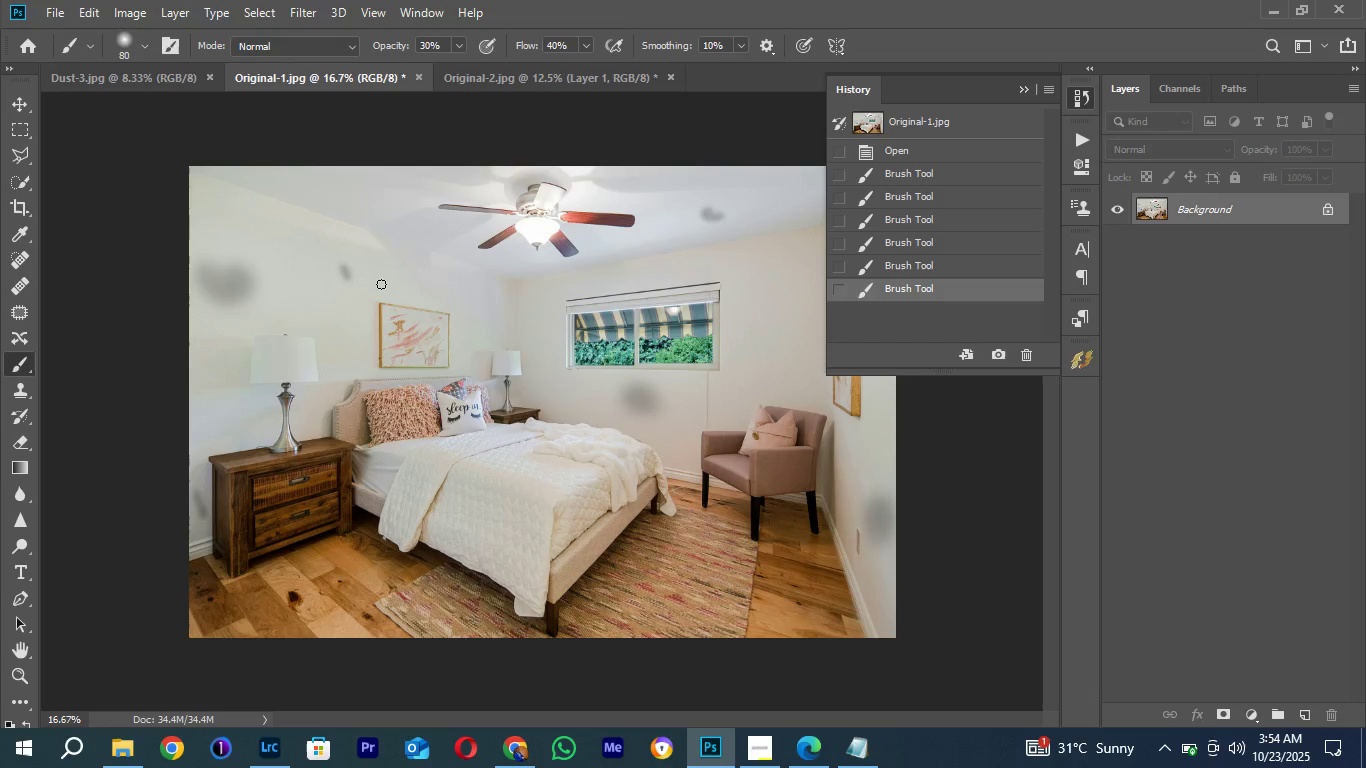 
hold_key(key=ShiftLeft, duration=1.52)
 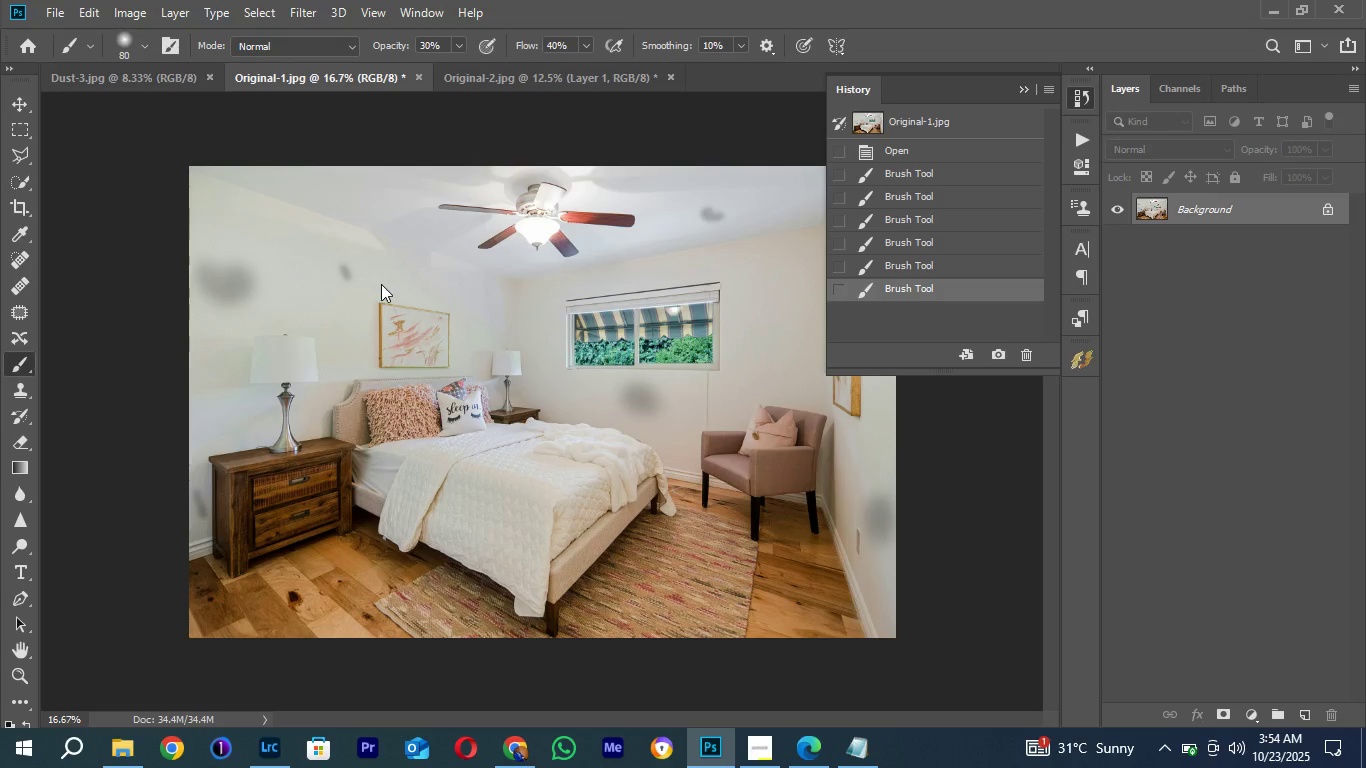 
key(Control+Shift+S)
 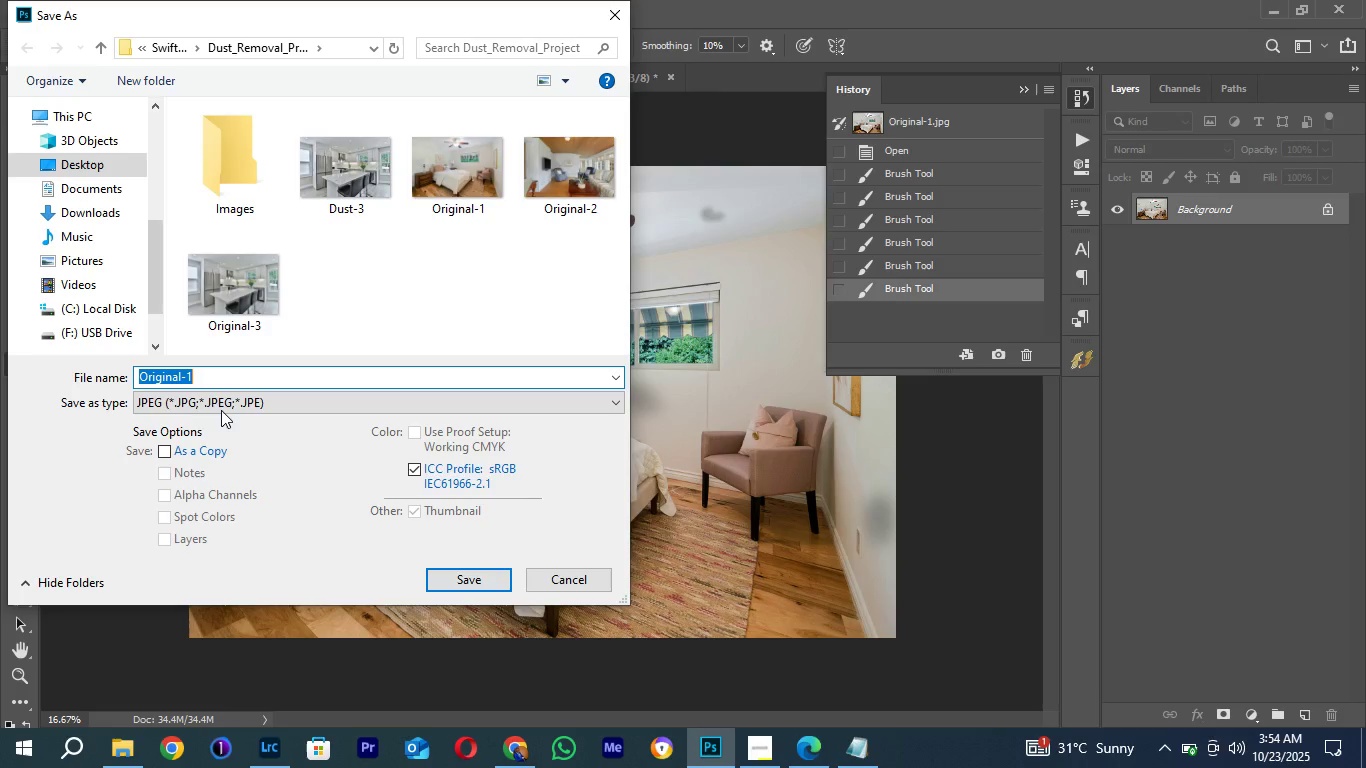 
left_click([176, 378])
 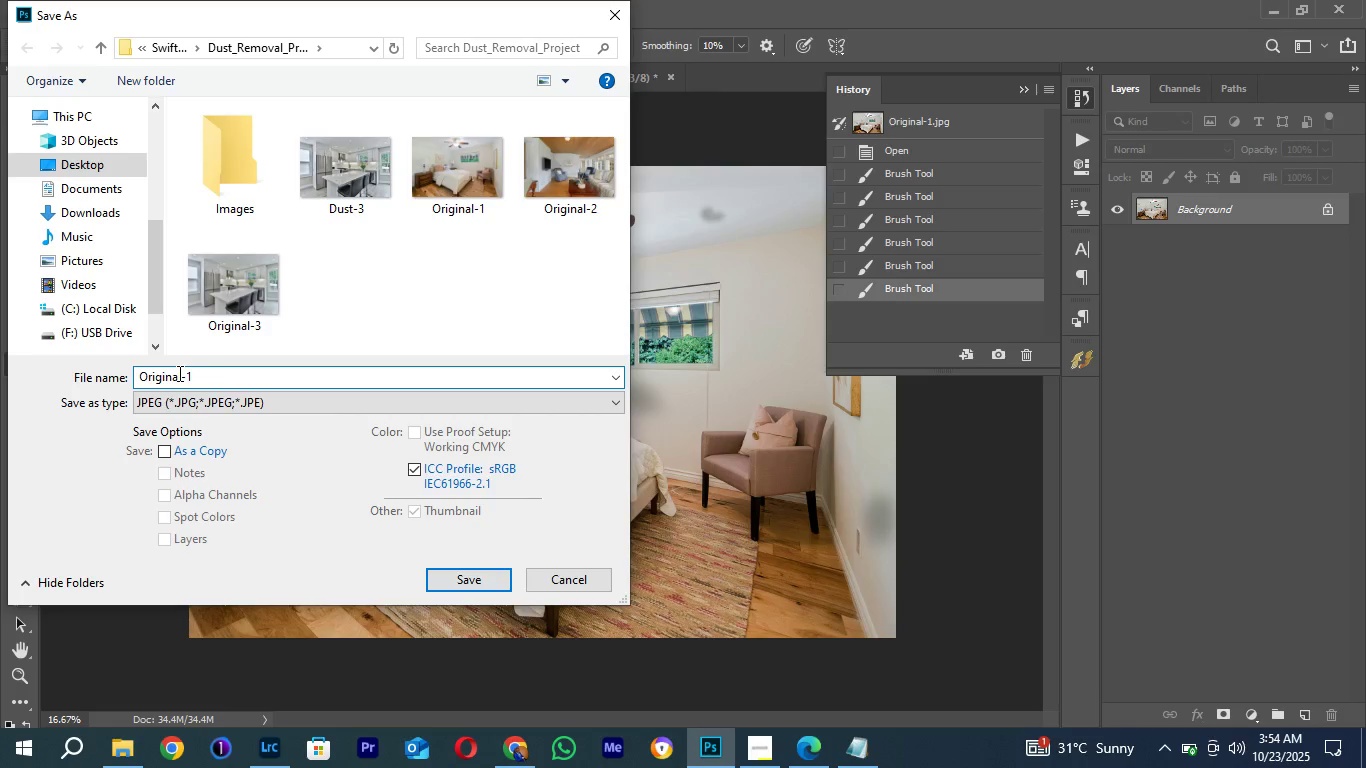 
left_click([178, 373])
 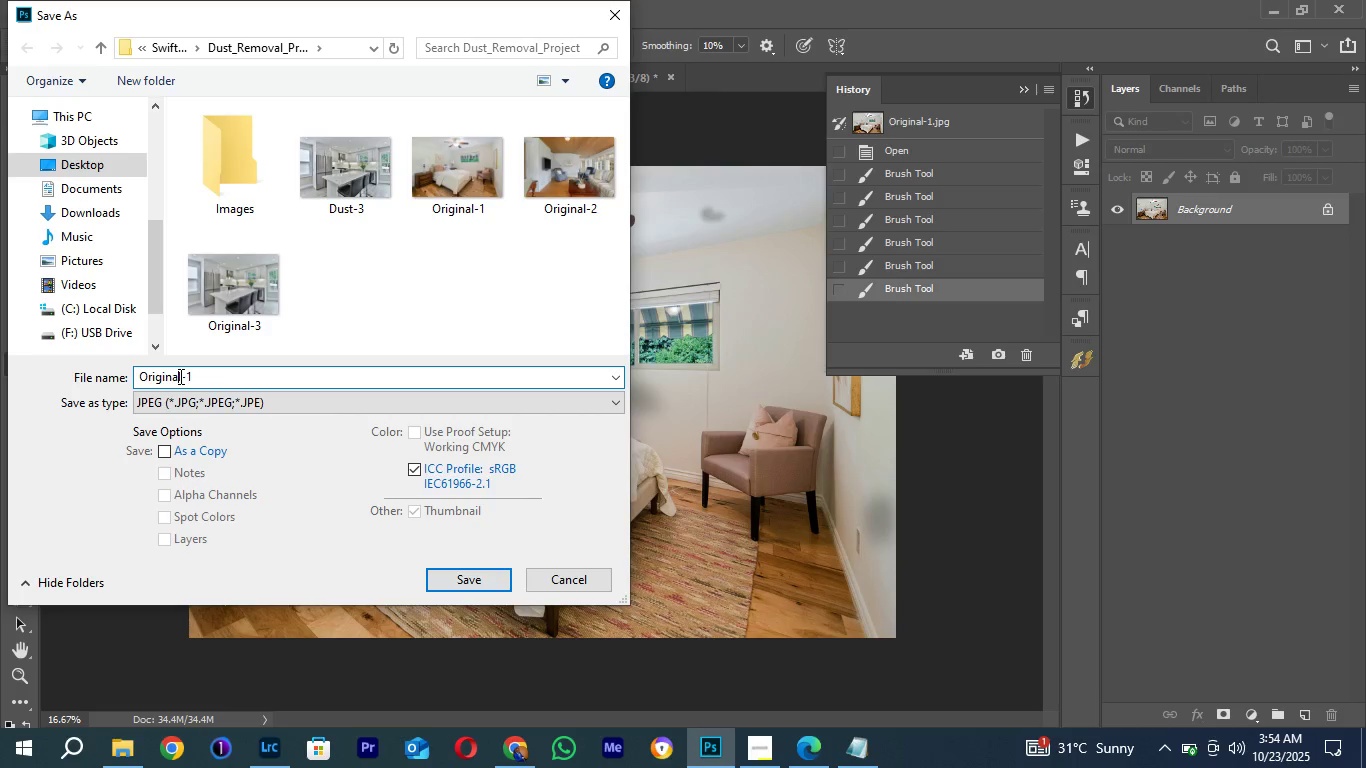 
left_click_drag(start_coordinate=[179, 376], to_coordinate=[61, 370])
 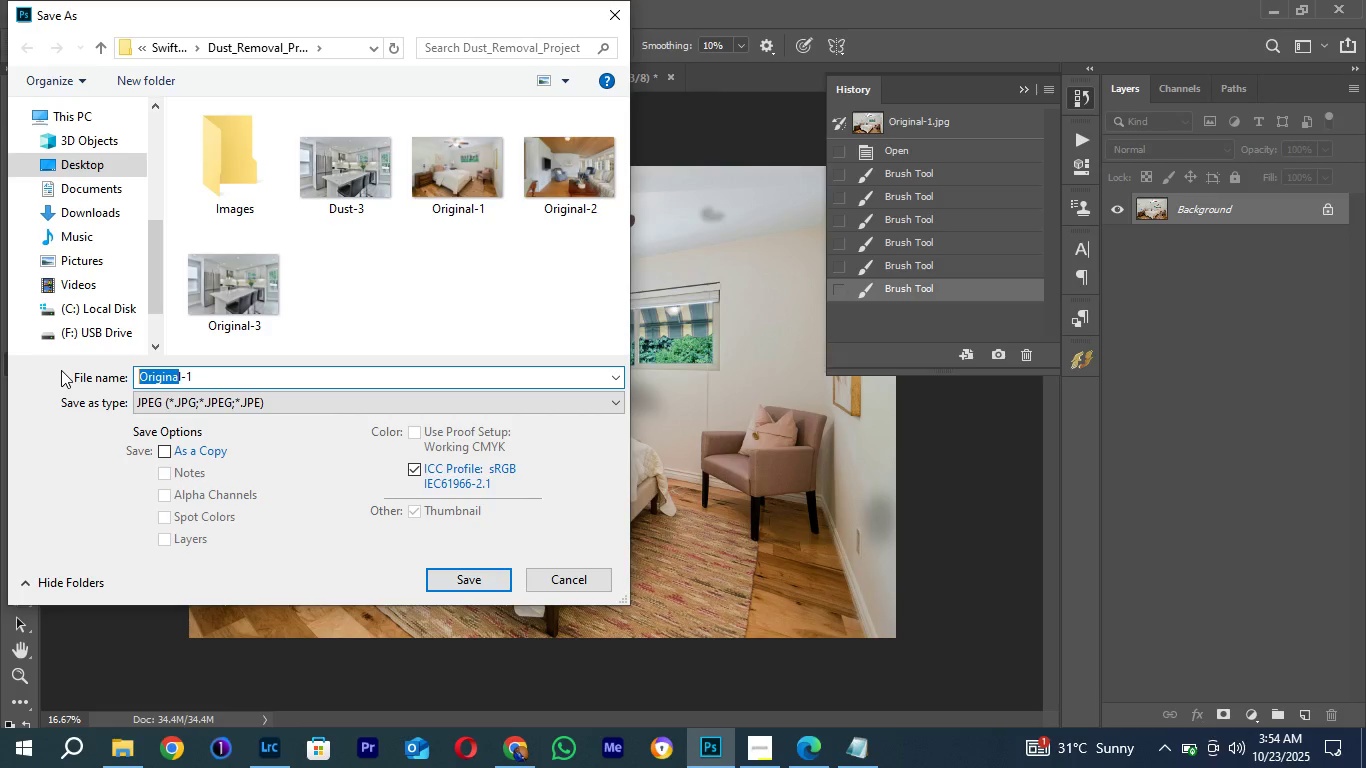 
key(CapsLock)
 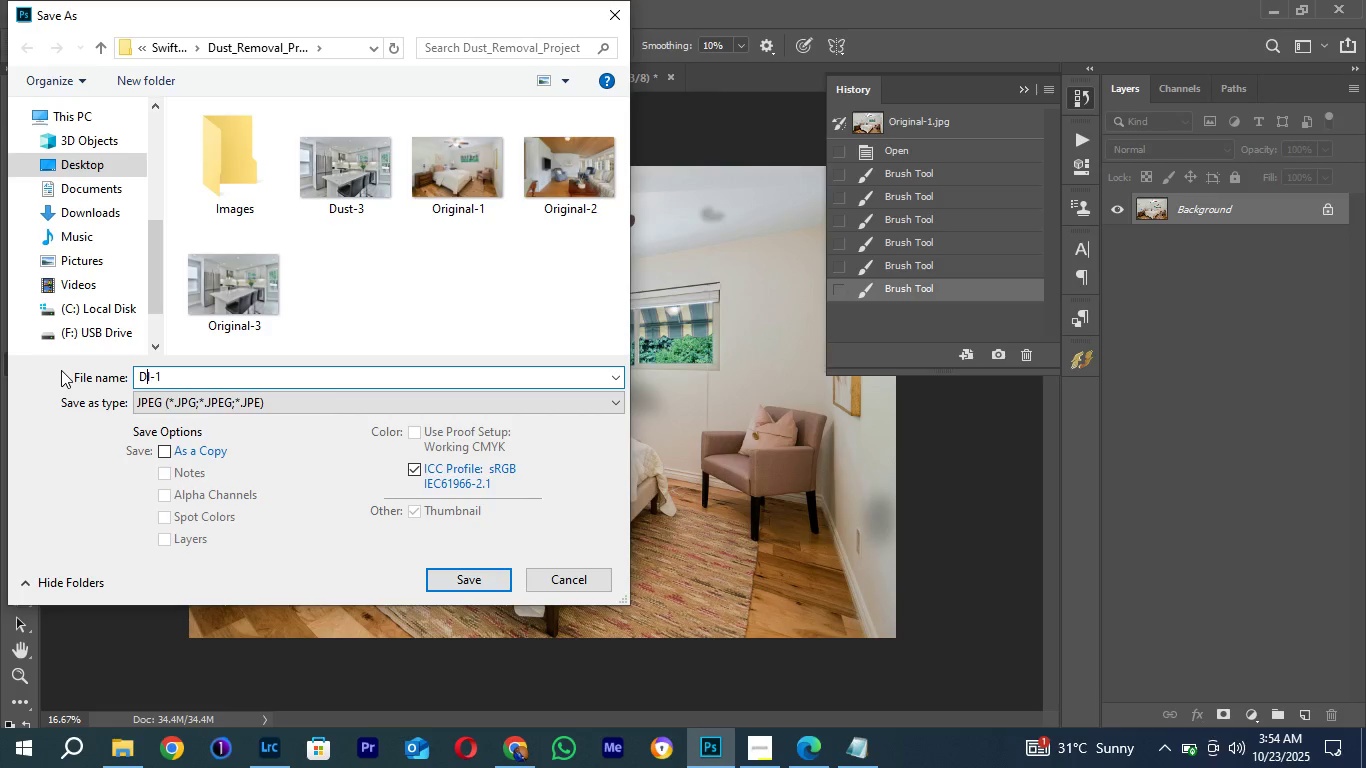 
key(D)
 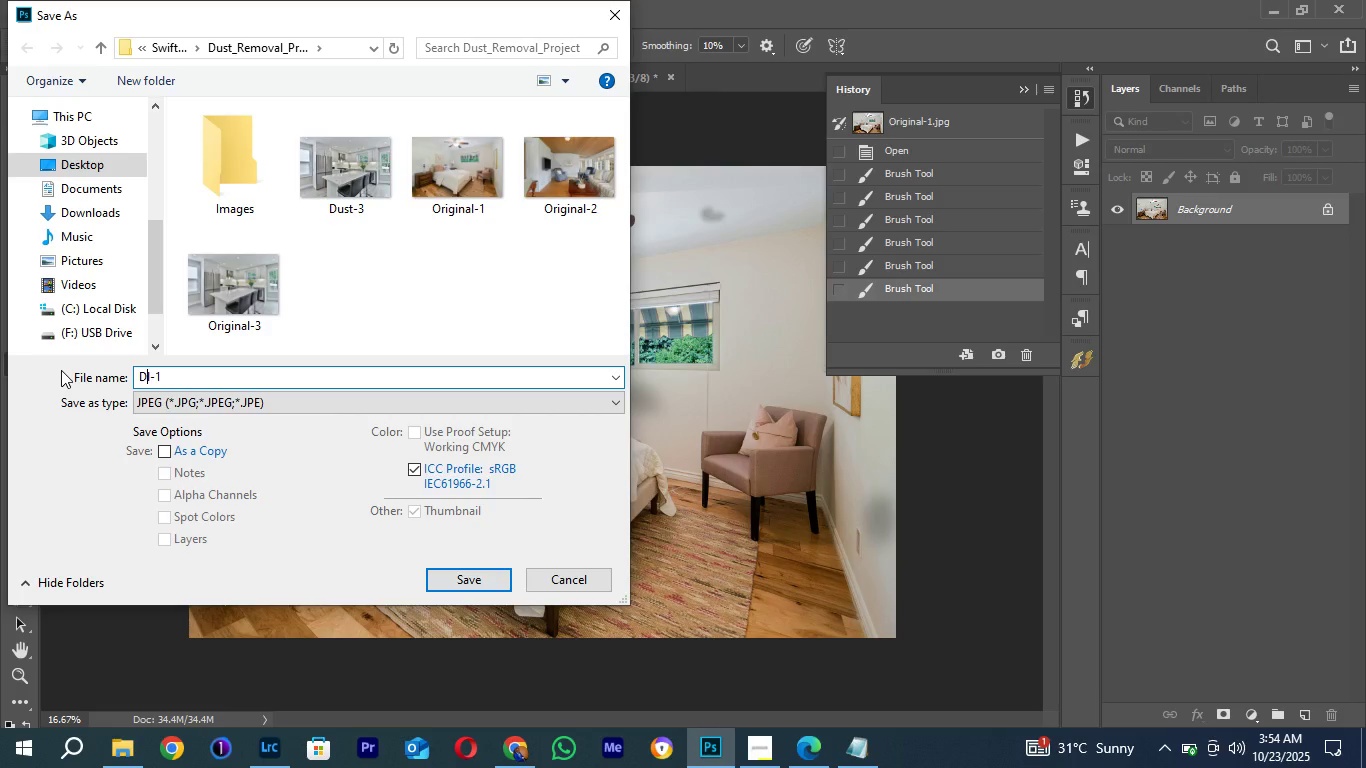 
key(CapsLock)
 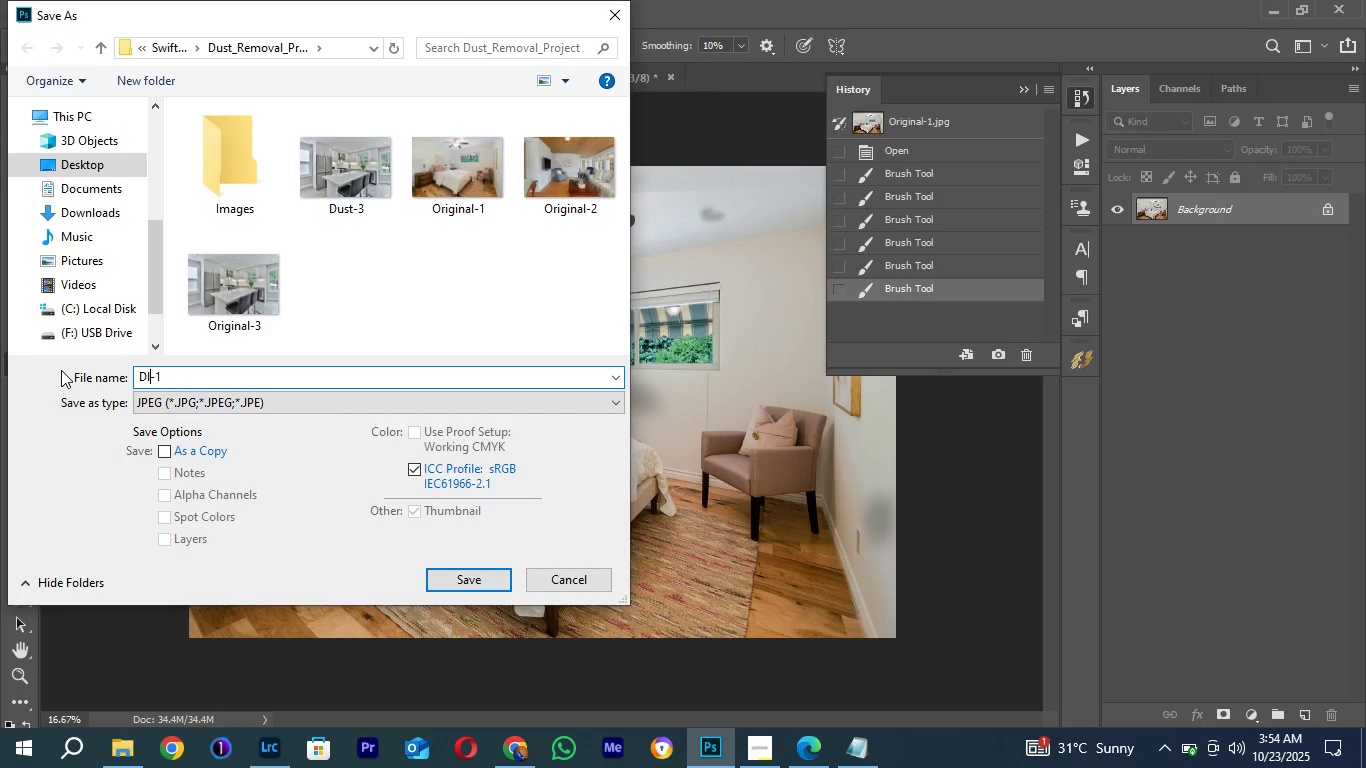 
key(ArrowRight)
 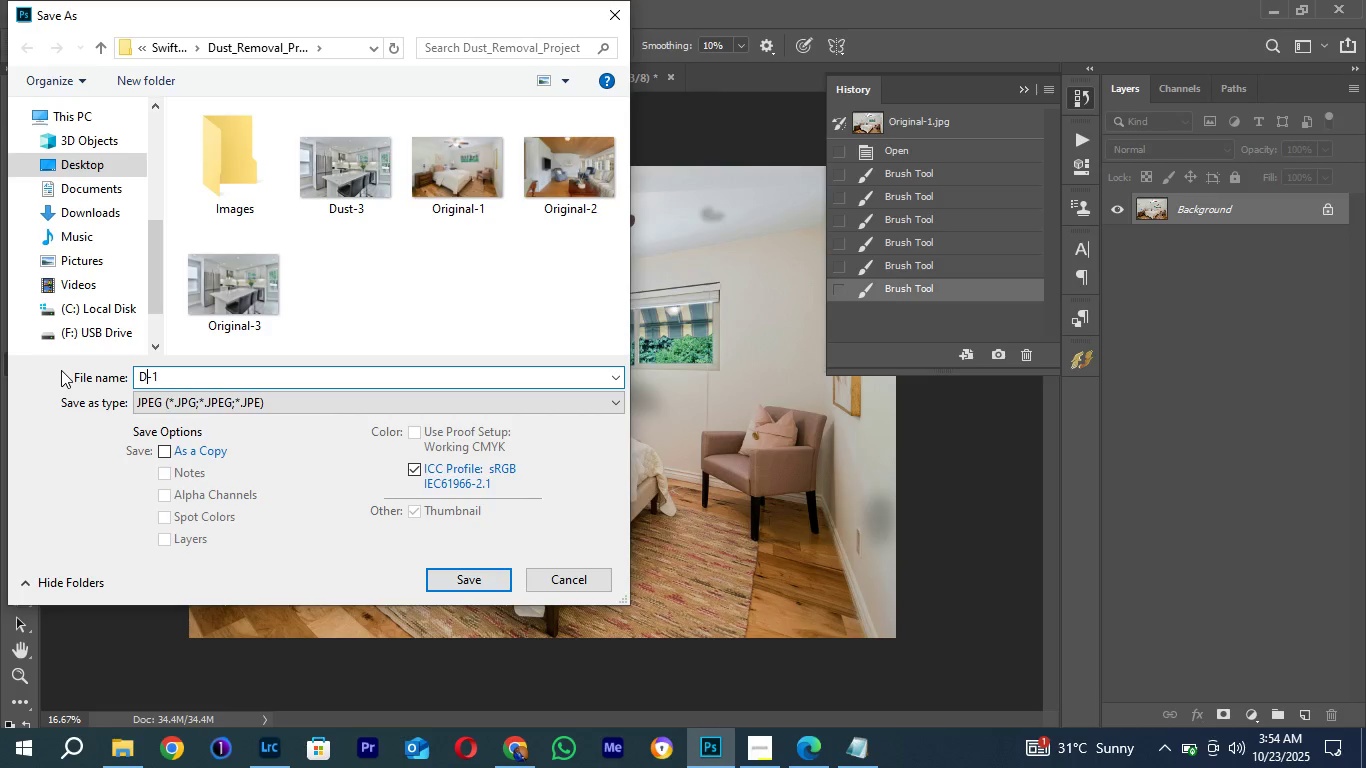 
key(Backspace)
type(ust)
 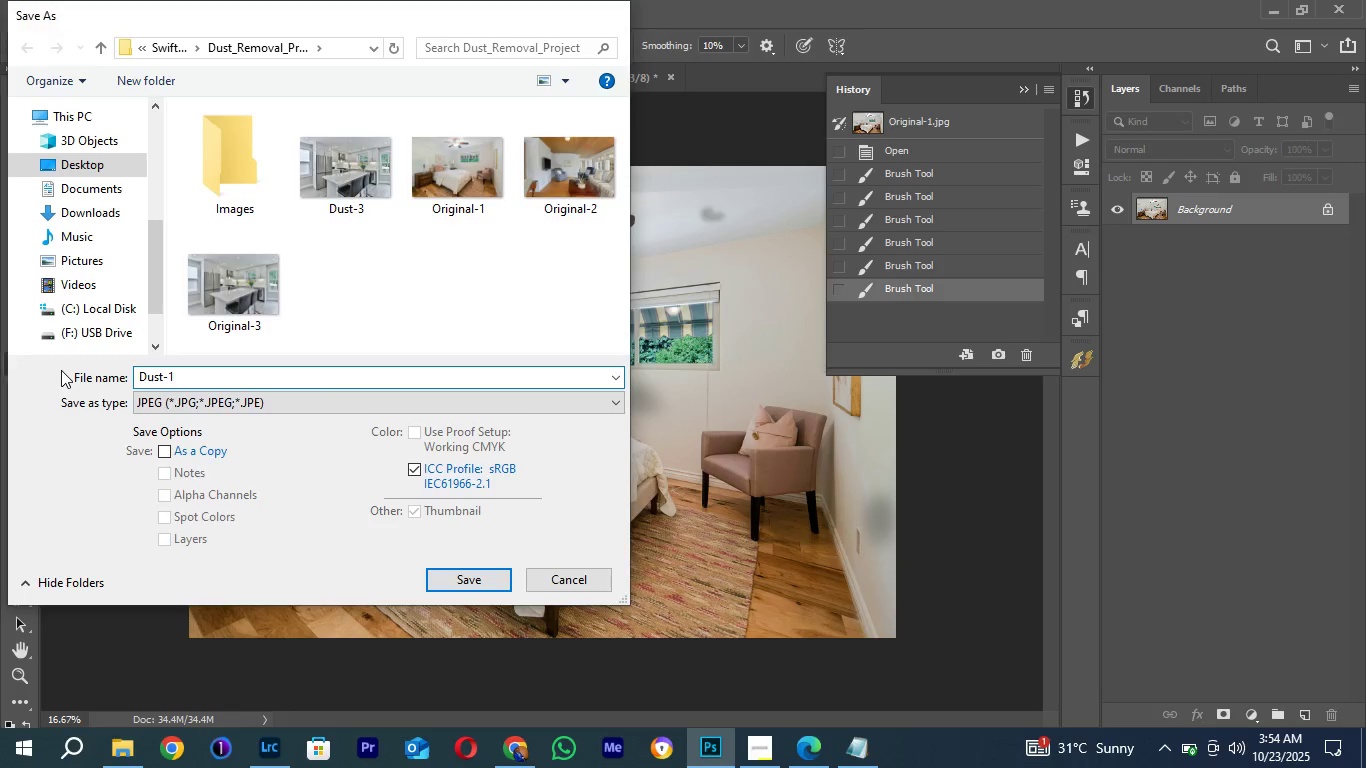 
key(Enter)
 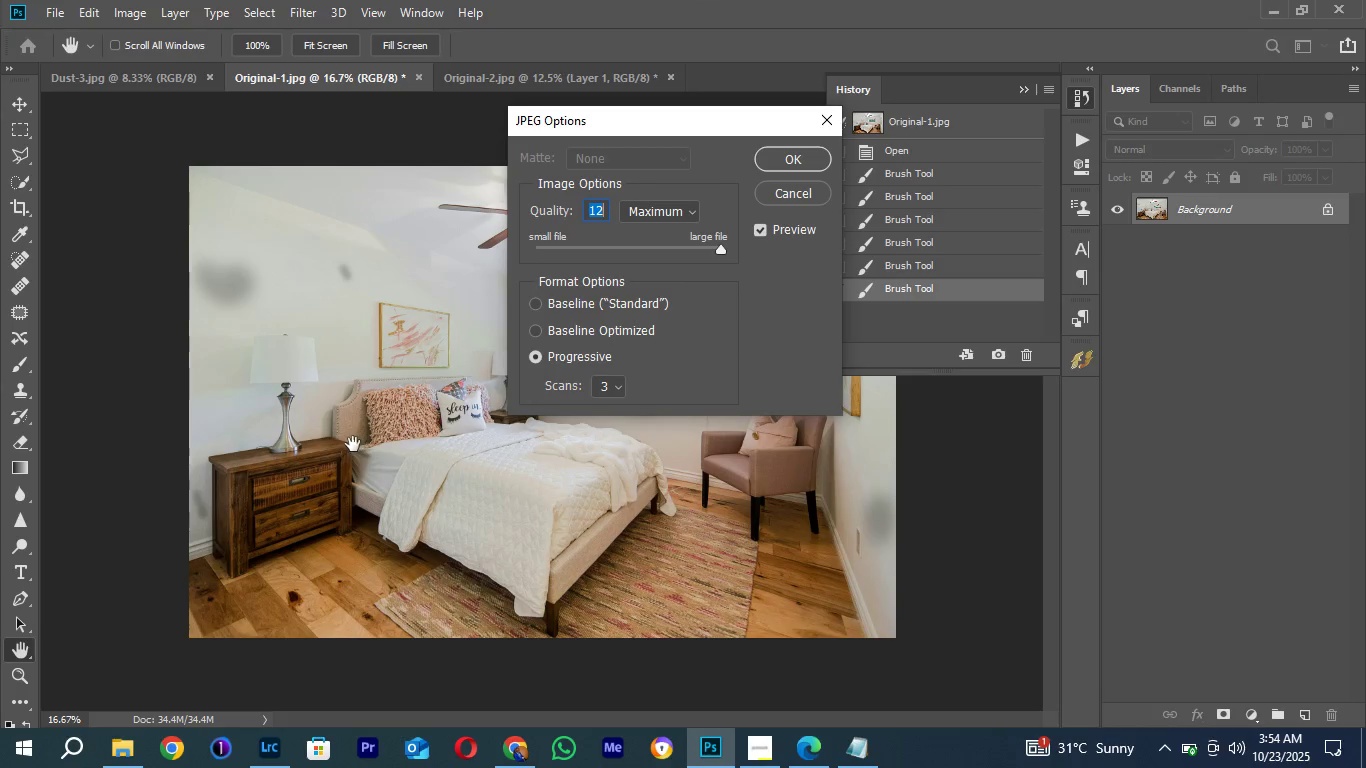 
key(Enter)
 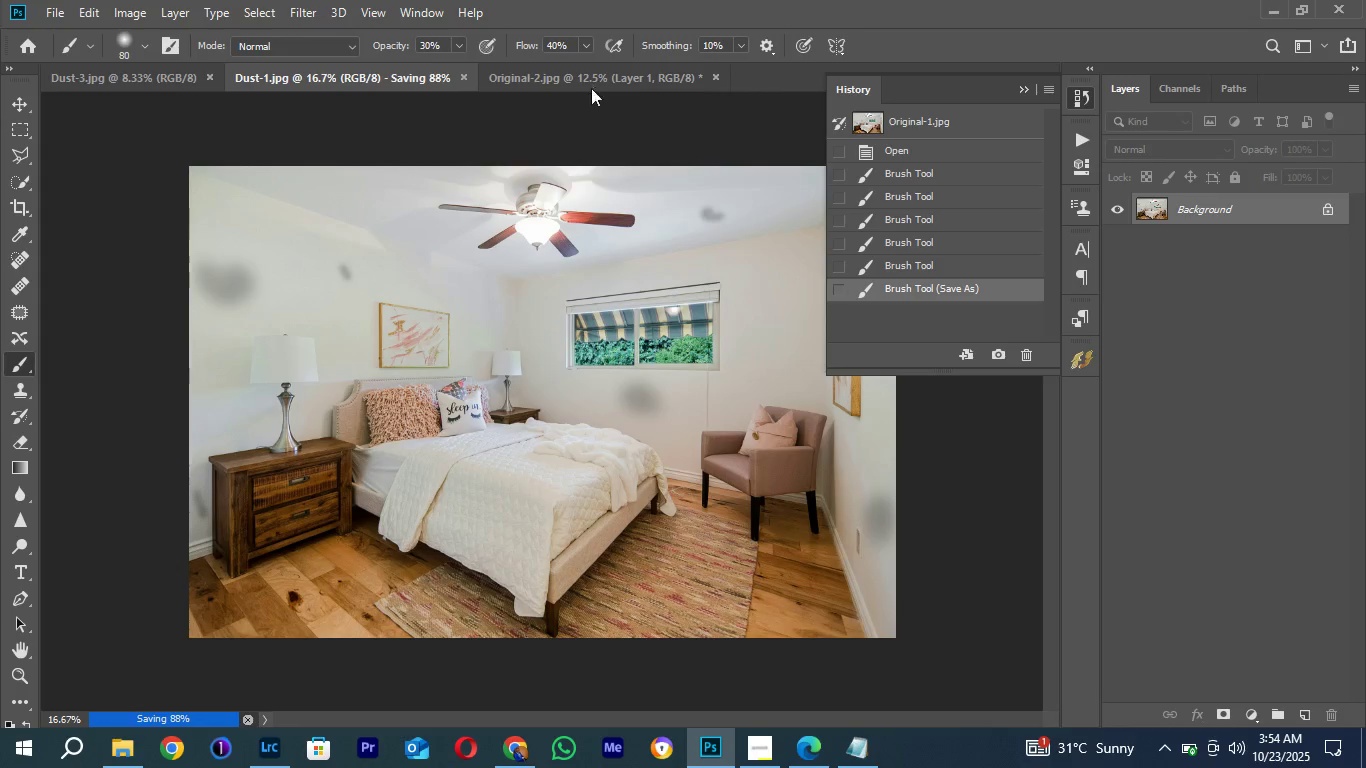 
left_click([588, 81])
 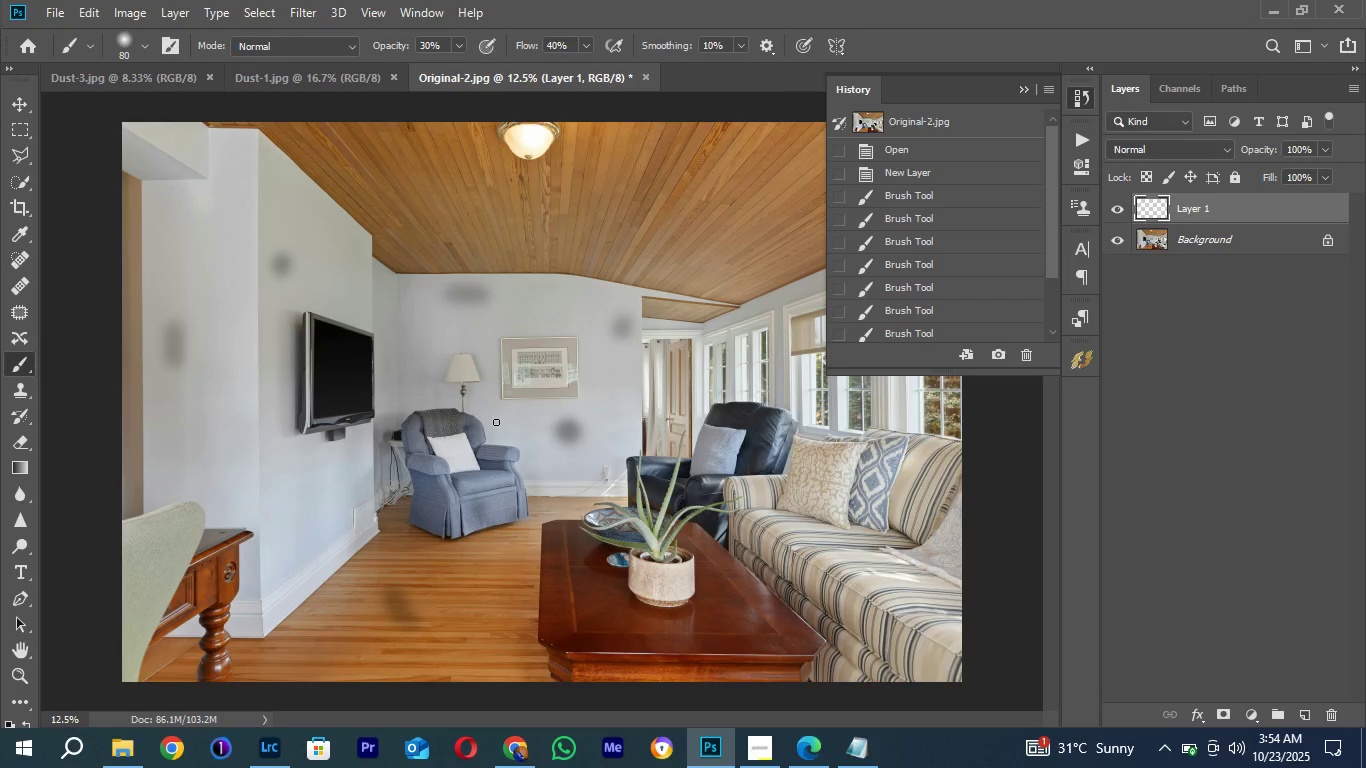 
key(Control+Minus)
 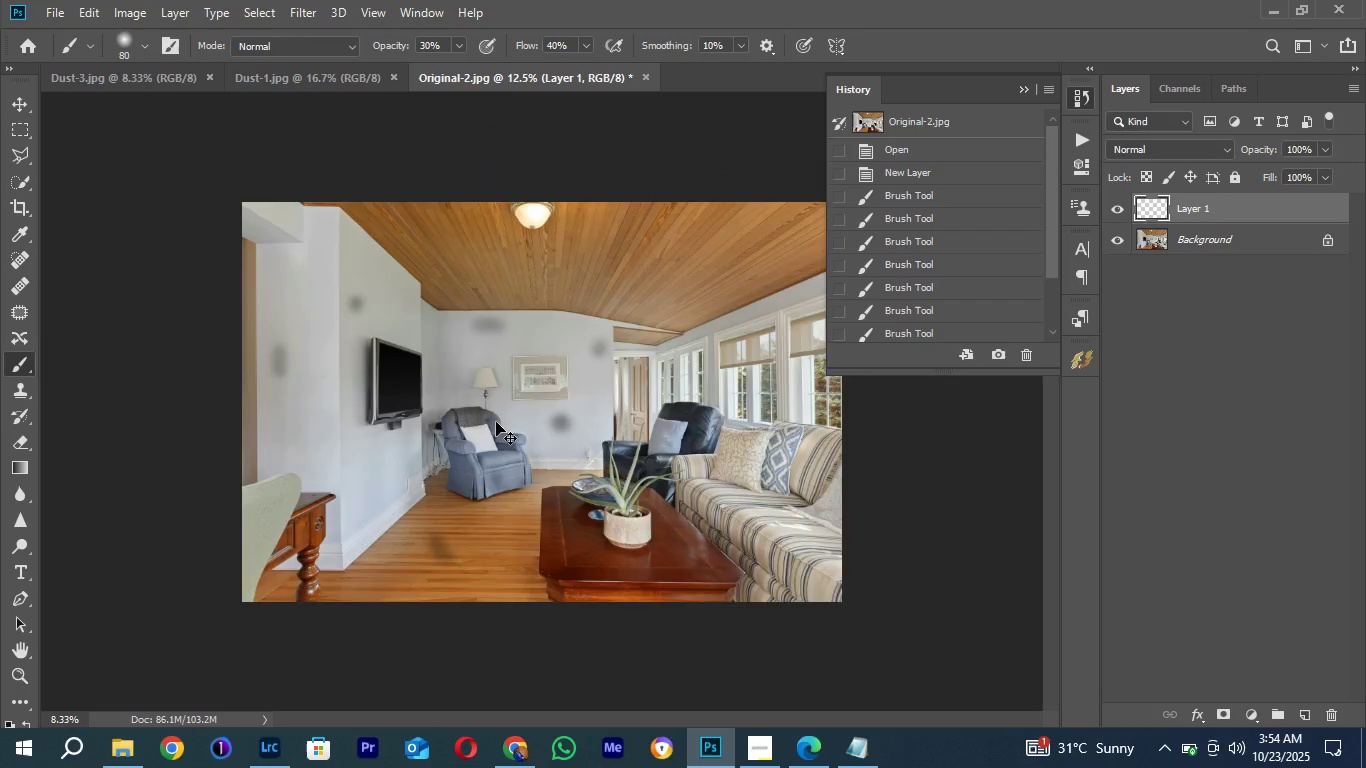 
key(Control+Equal)
 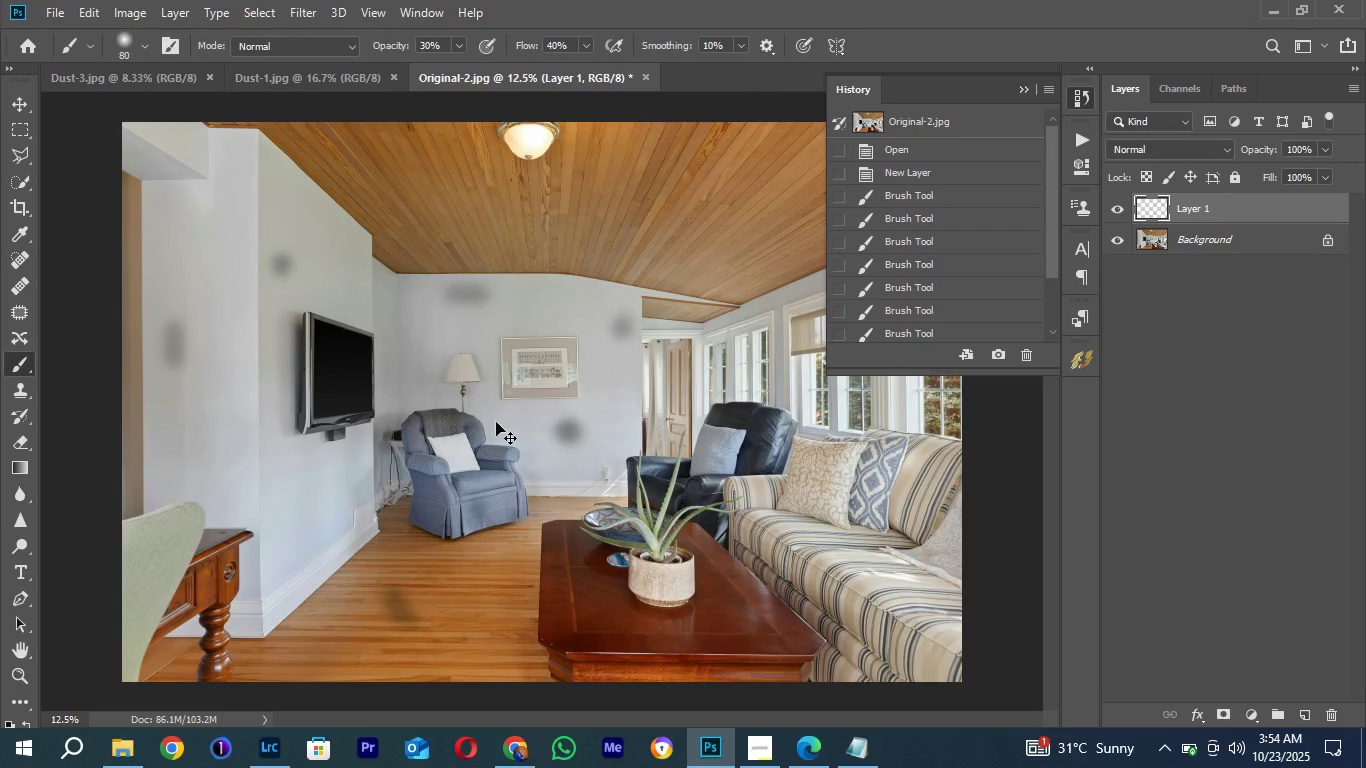 
key(Control+Shift+S)
 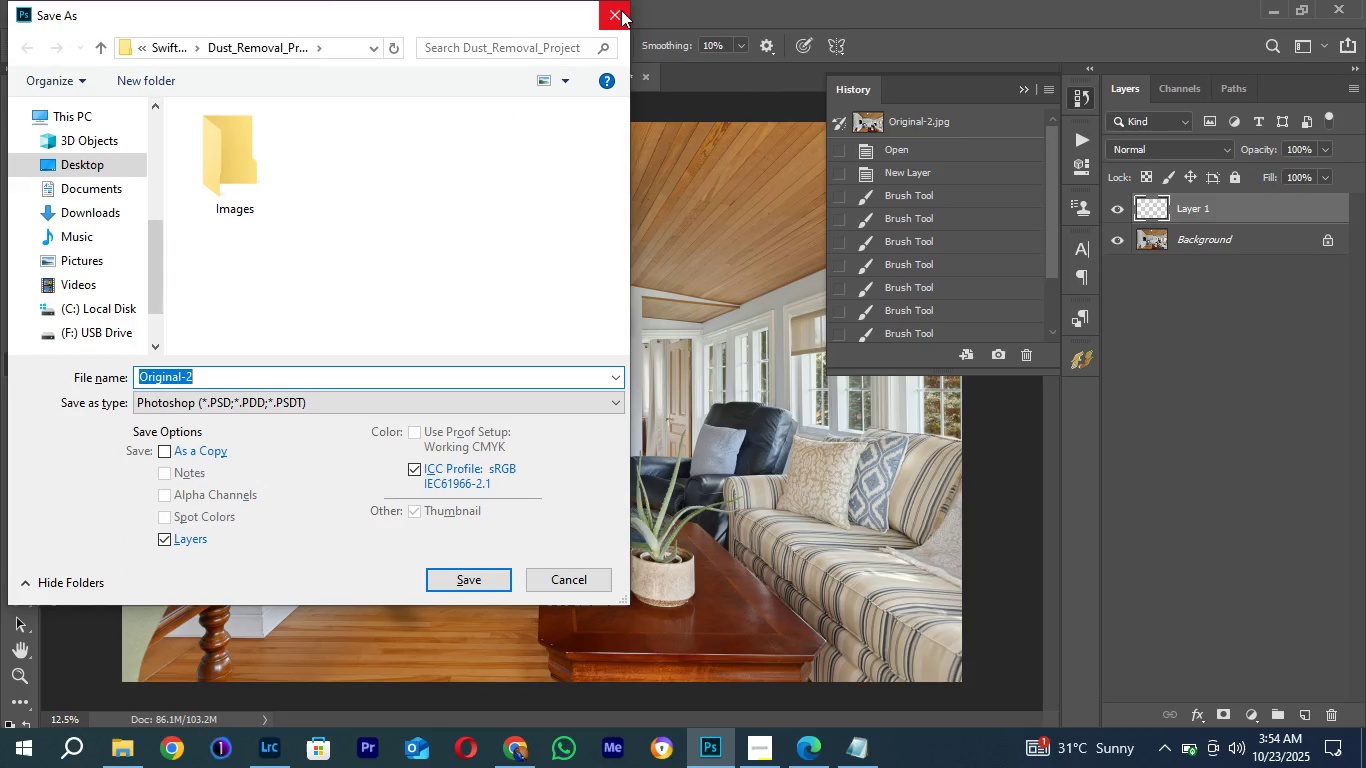 
wait(5.66)
 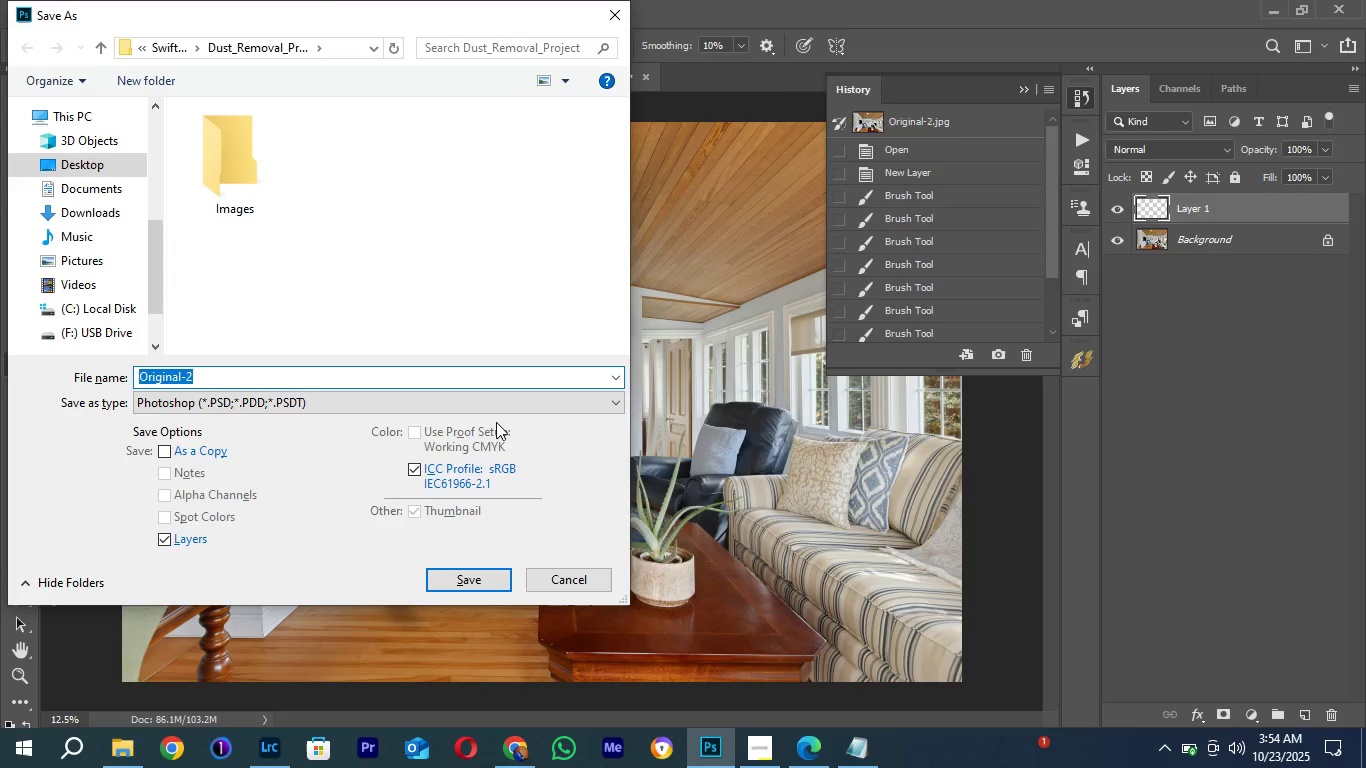 
left_click([308, 405])
 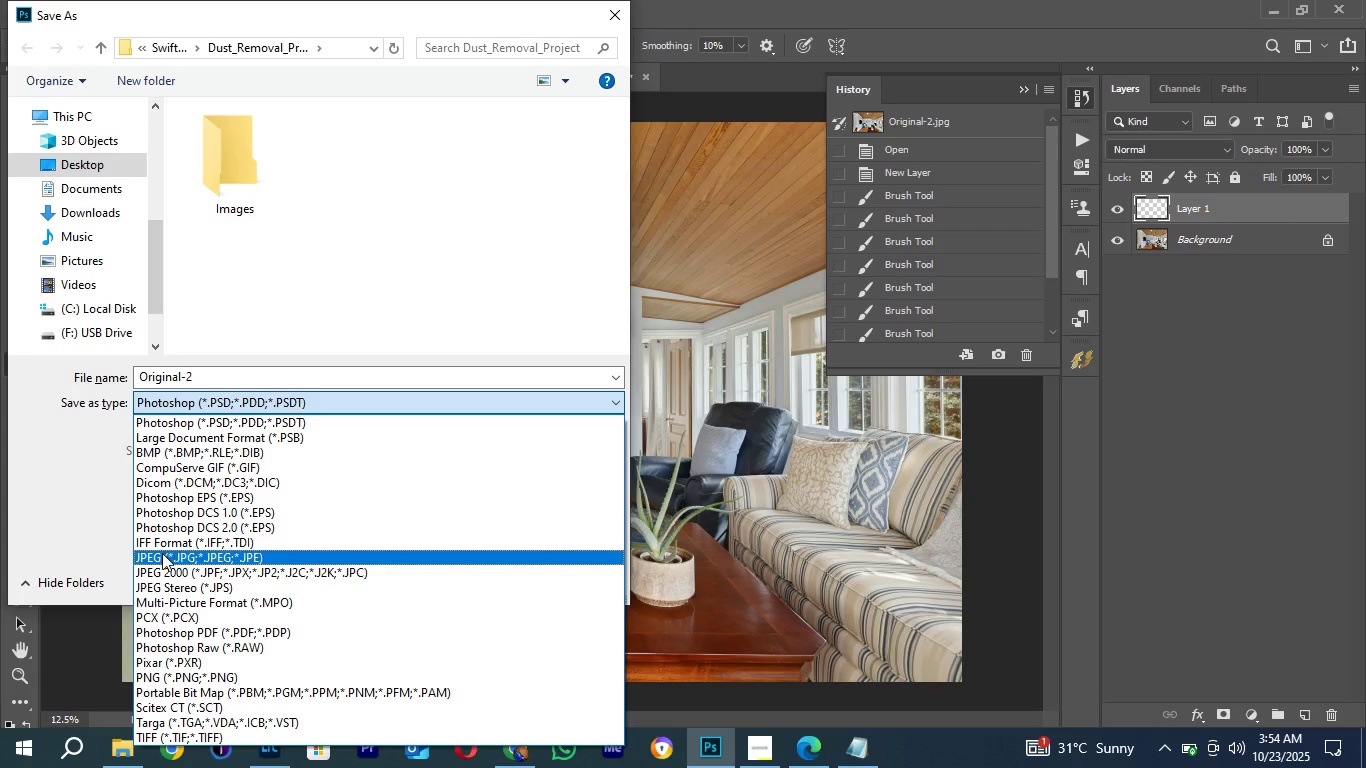 
left_click([162, 553])
 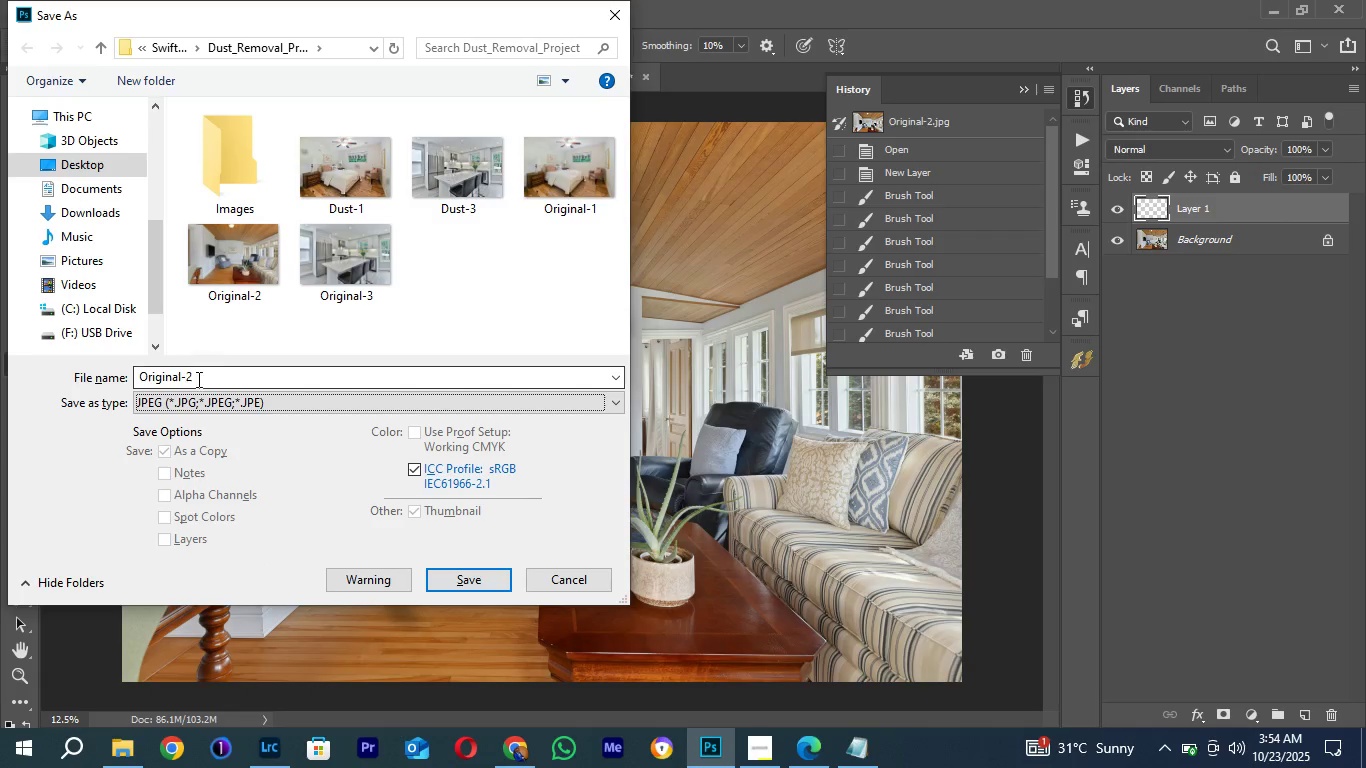 
wait(5.04)
 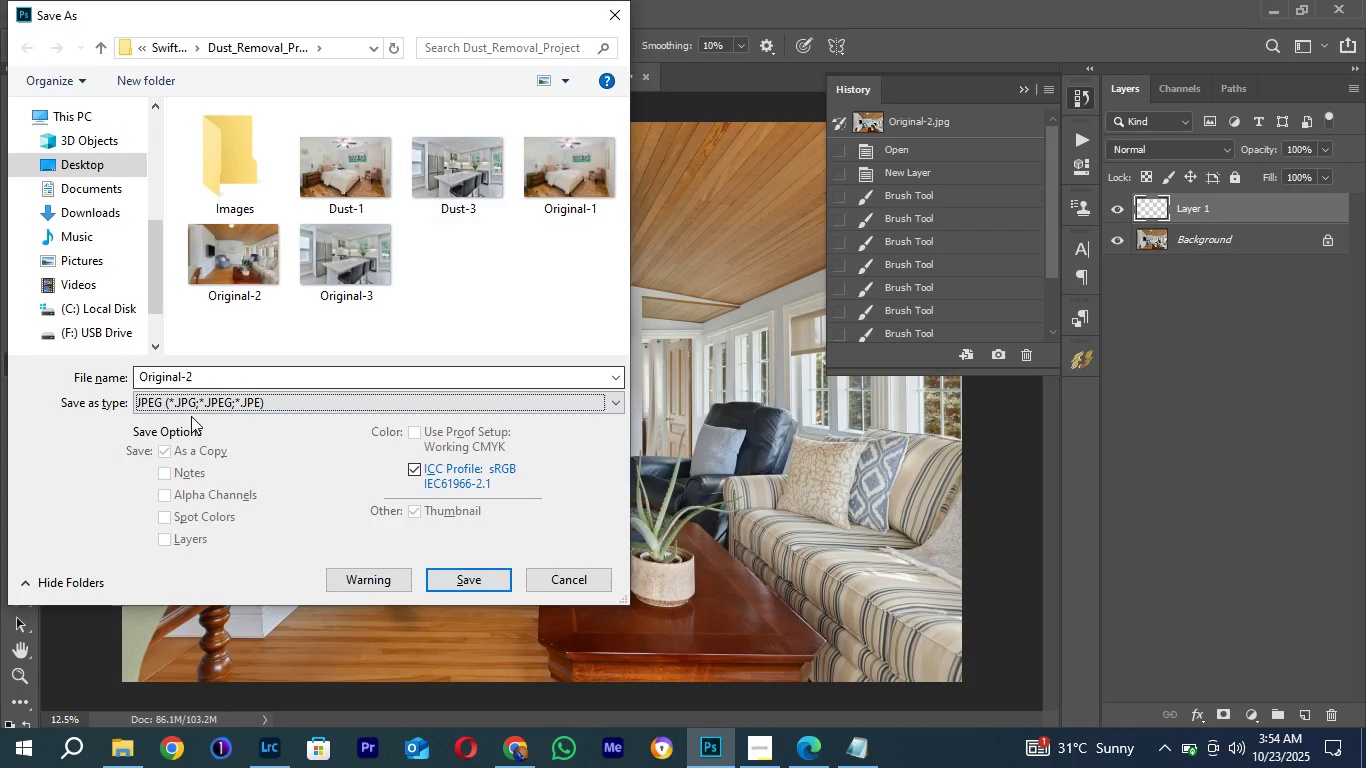 
left_click_drag(start_coordinate=[179, 377], to_coordinate=[34, 364])
 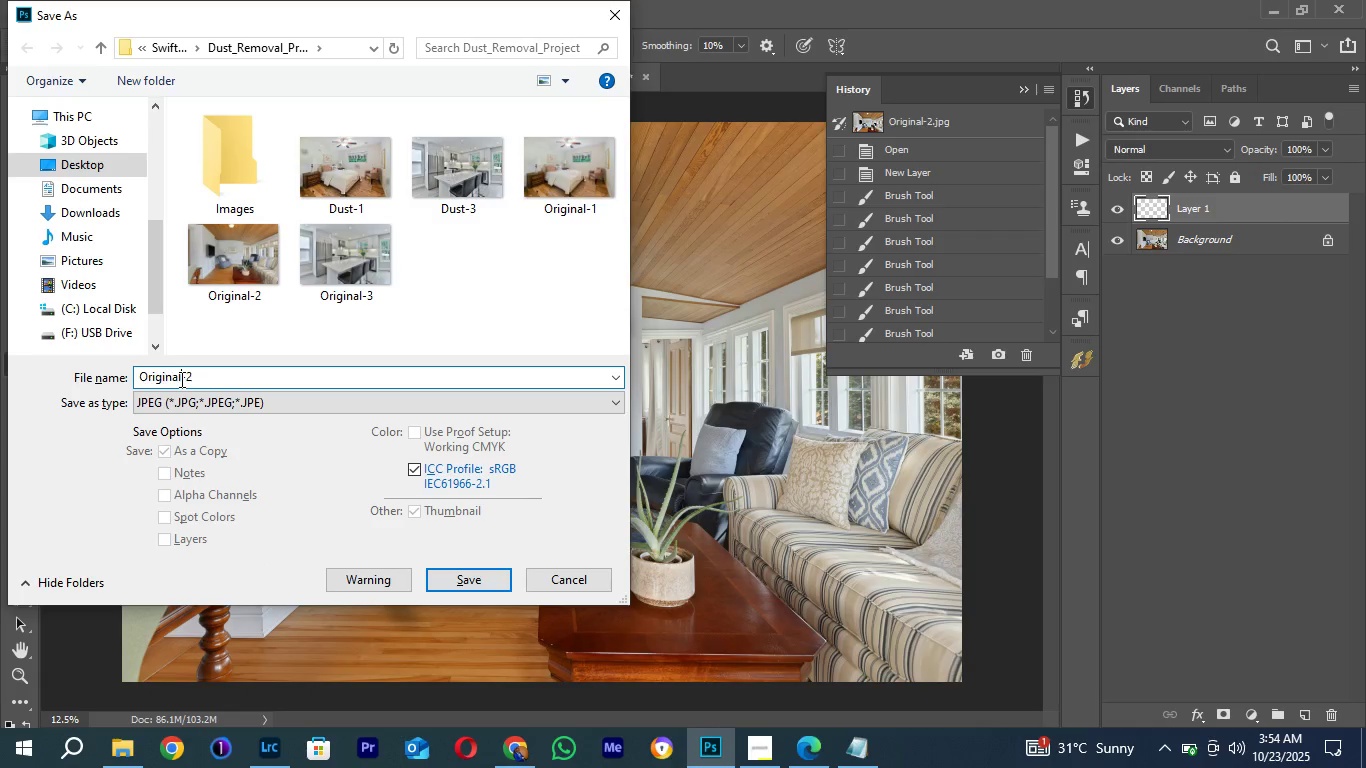 
left_click([180, 379])
 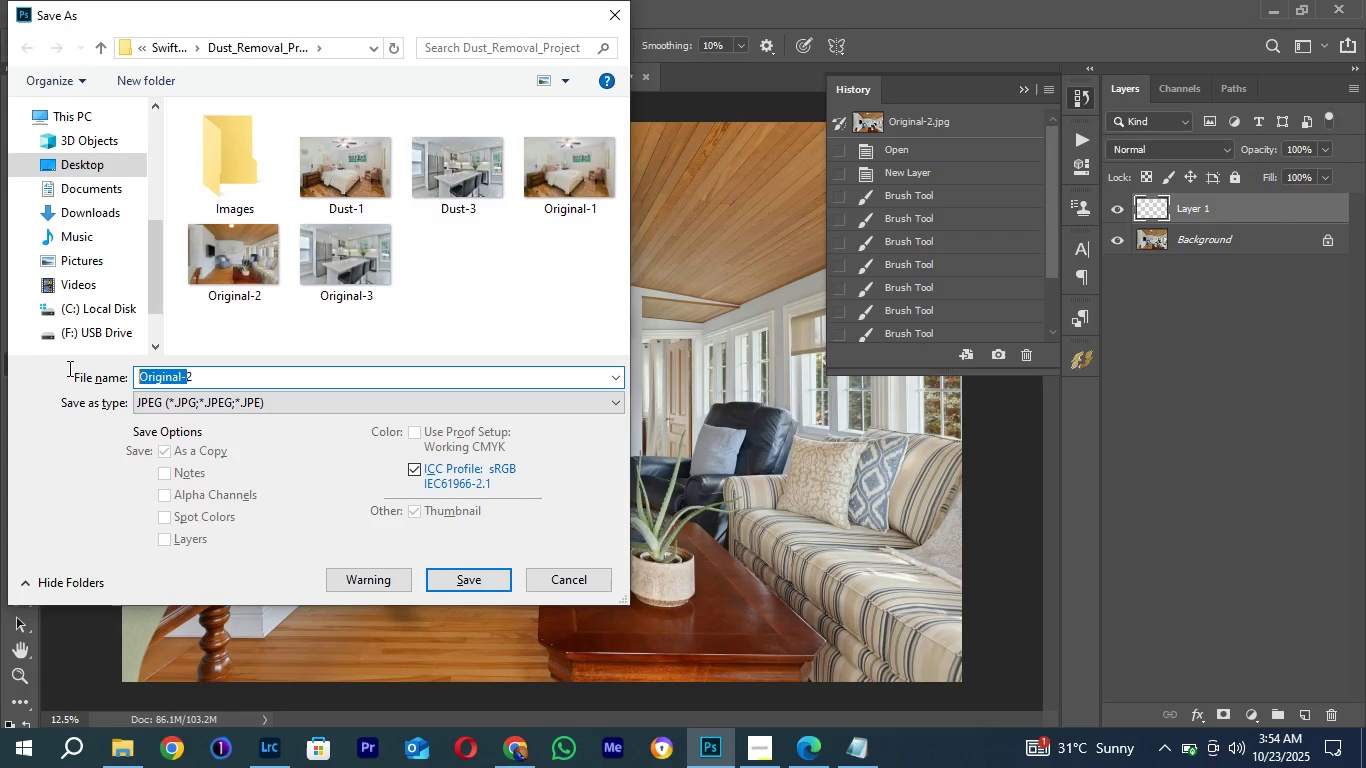 
left_click_drag(start_coordinate=[180, 379], to_coordinate=[62, 368])
 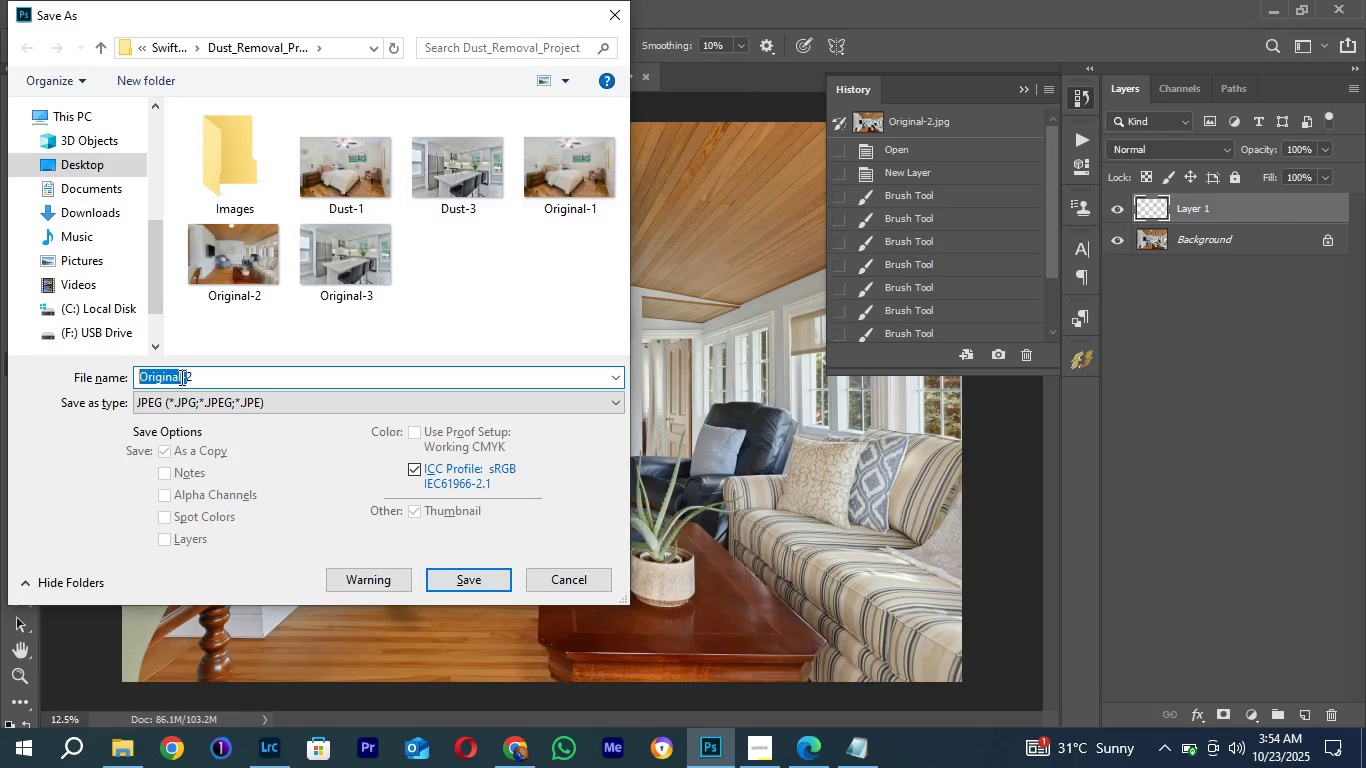 
left_click_drag(start_coordinate=[180, 377], to_coordinate=[99, 373])
 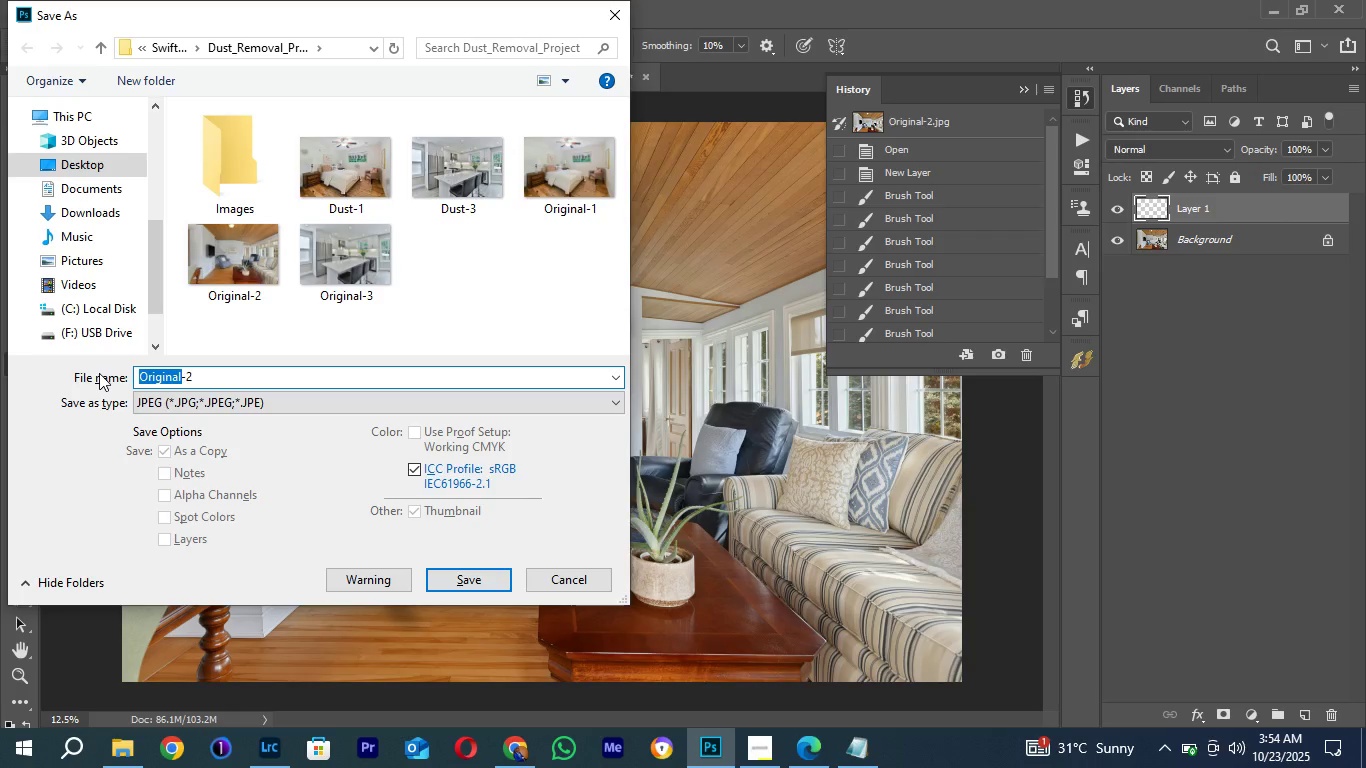 
type(Dust)
 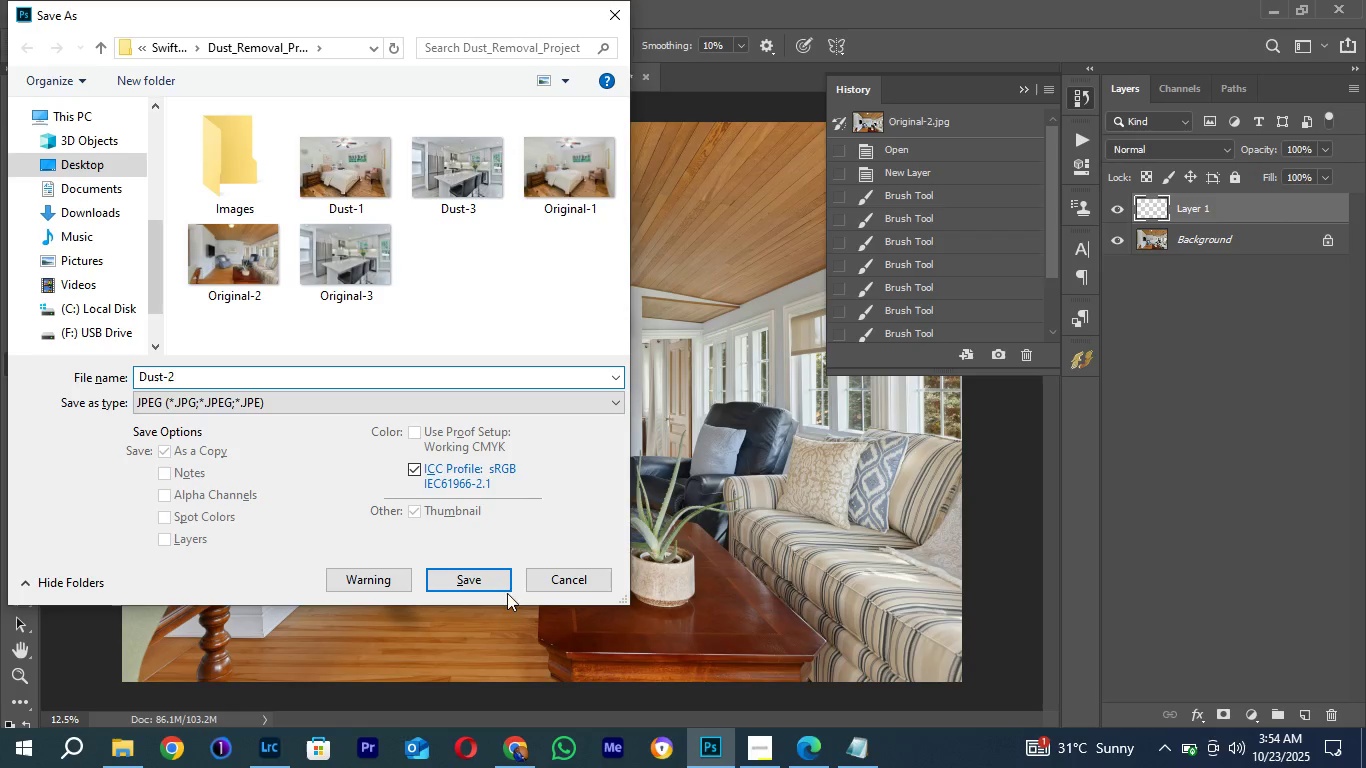 
left_click([477, 578])
 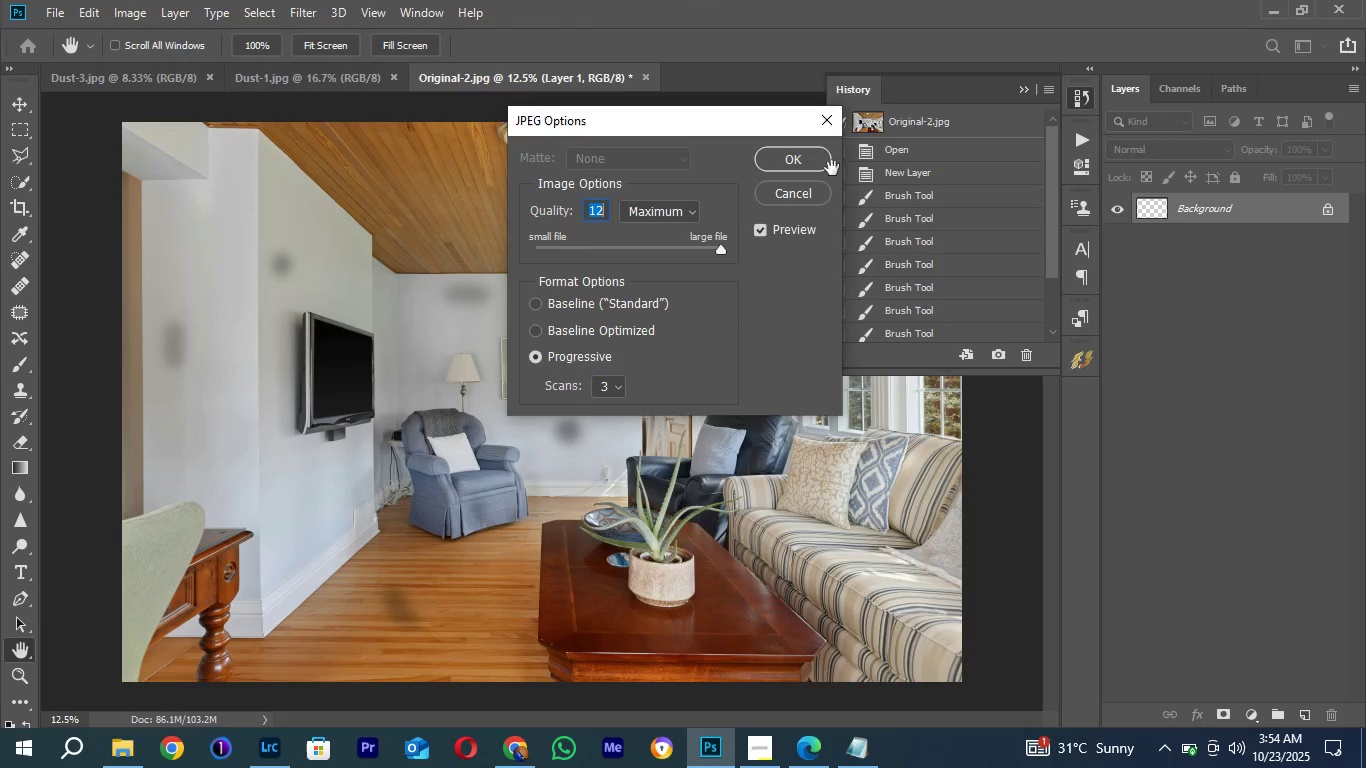 
left_click([810, 160])
 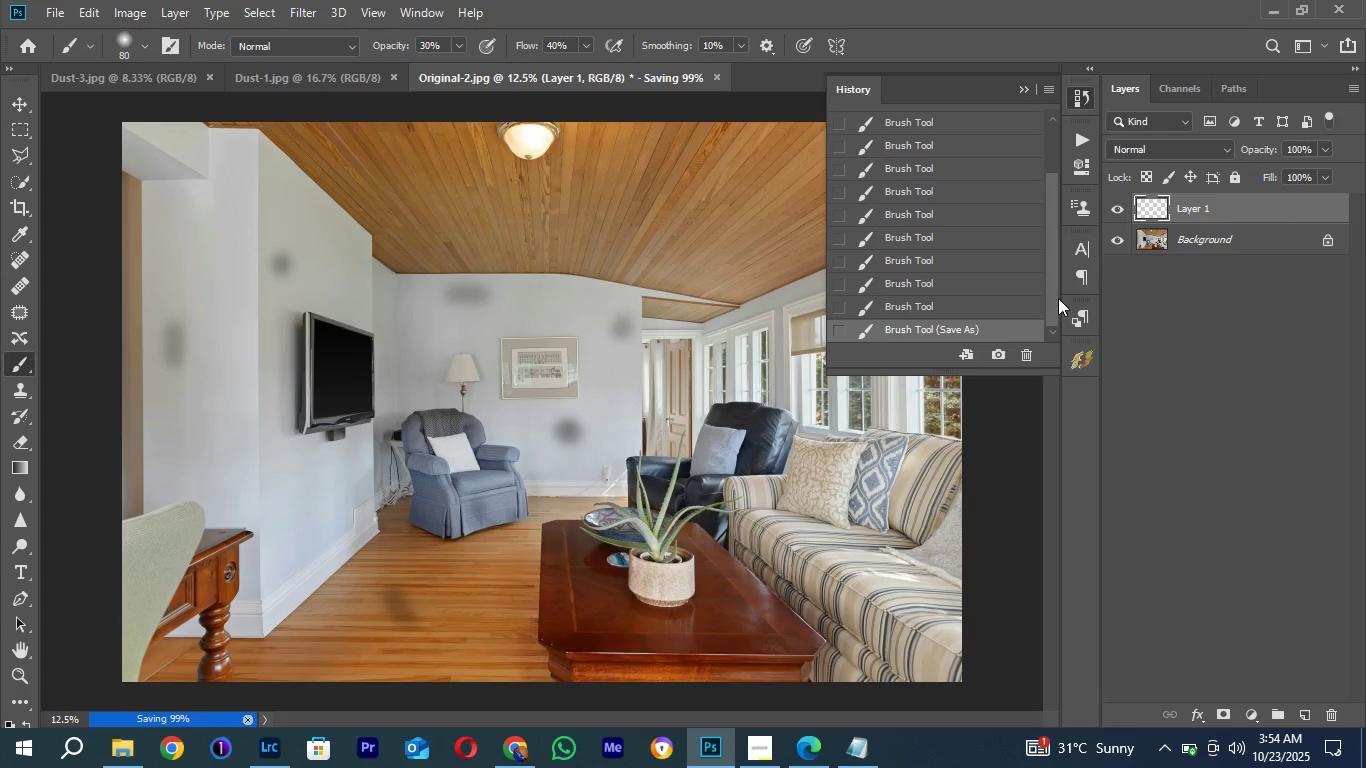 
key(Control+Shift+E)
 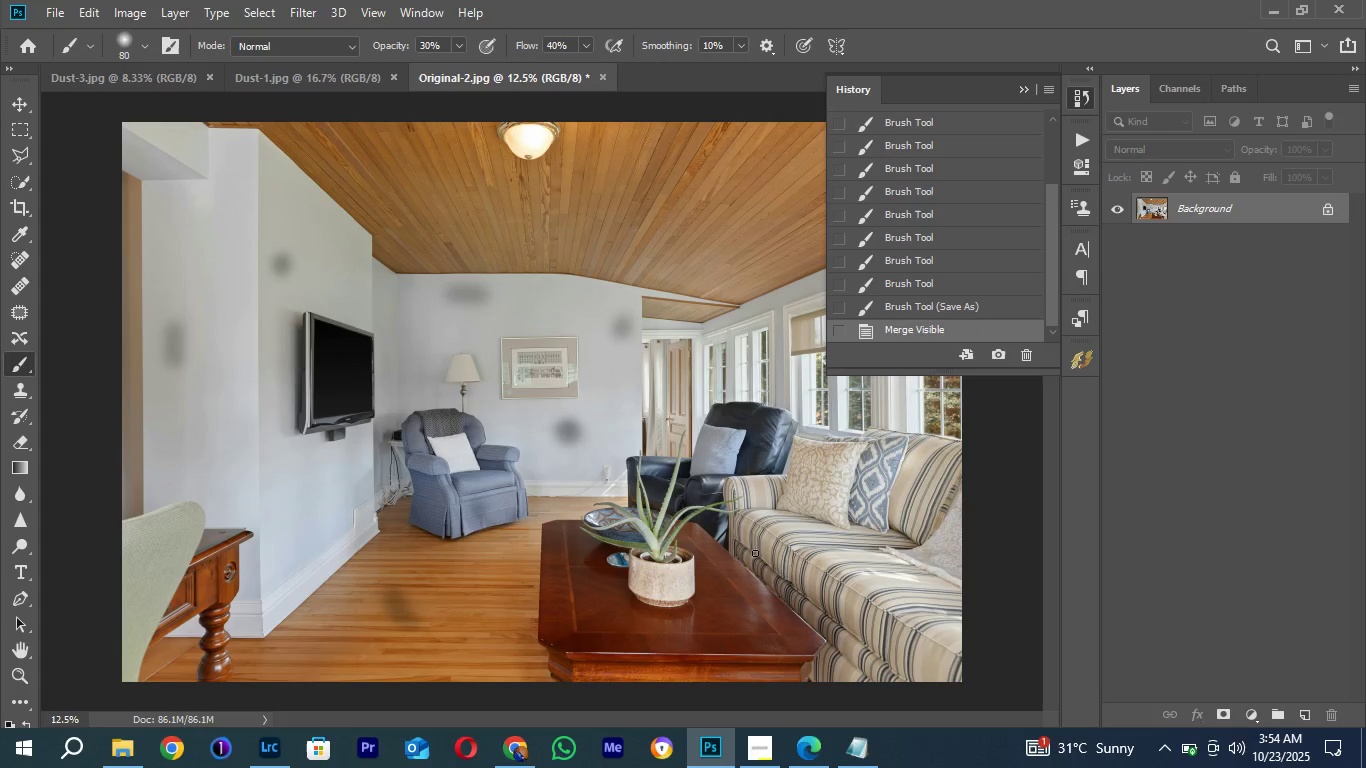 
wait(5.34)
 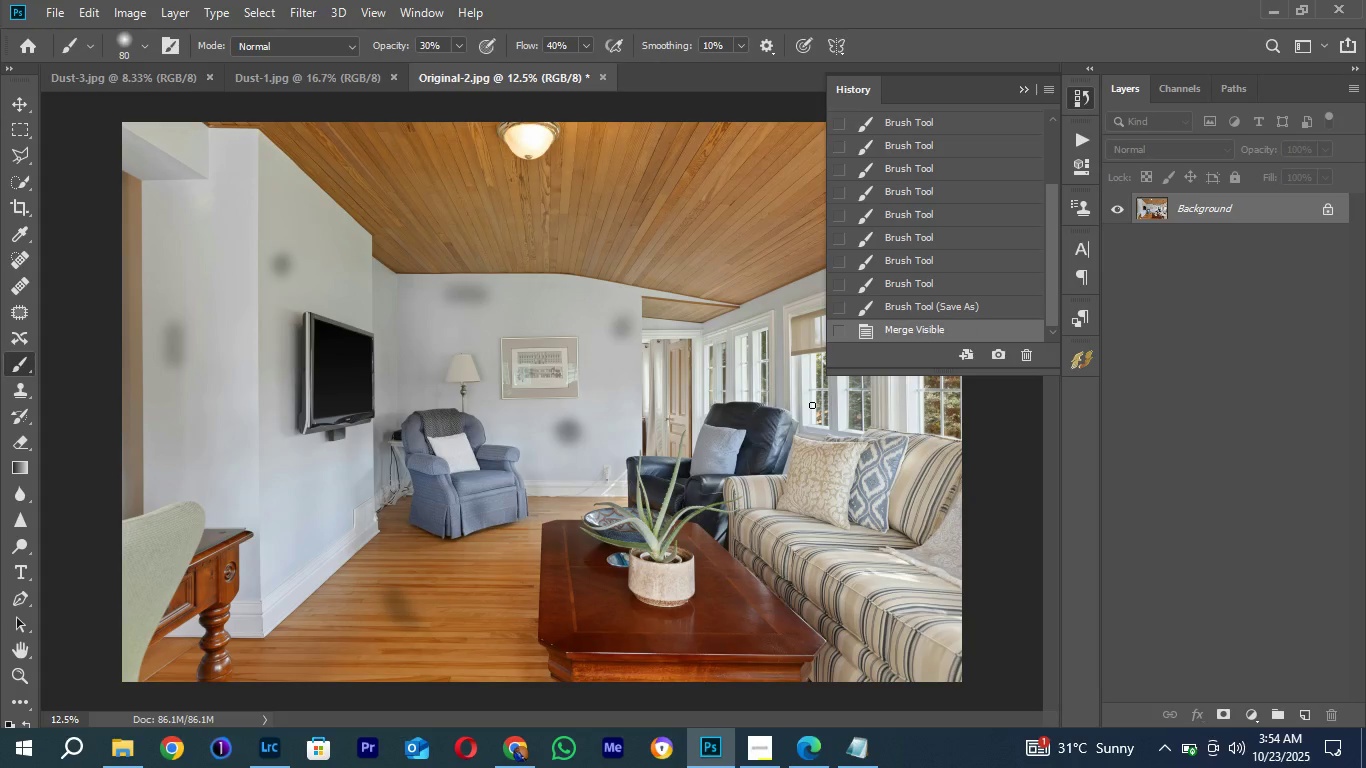 
left_click([760, 767])